 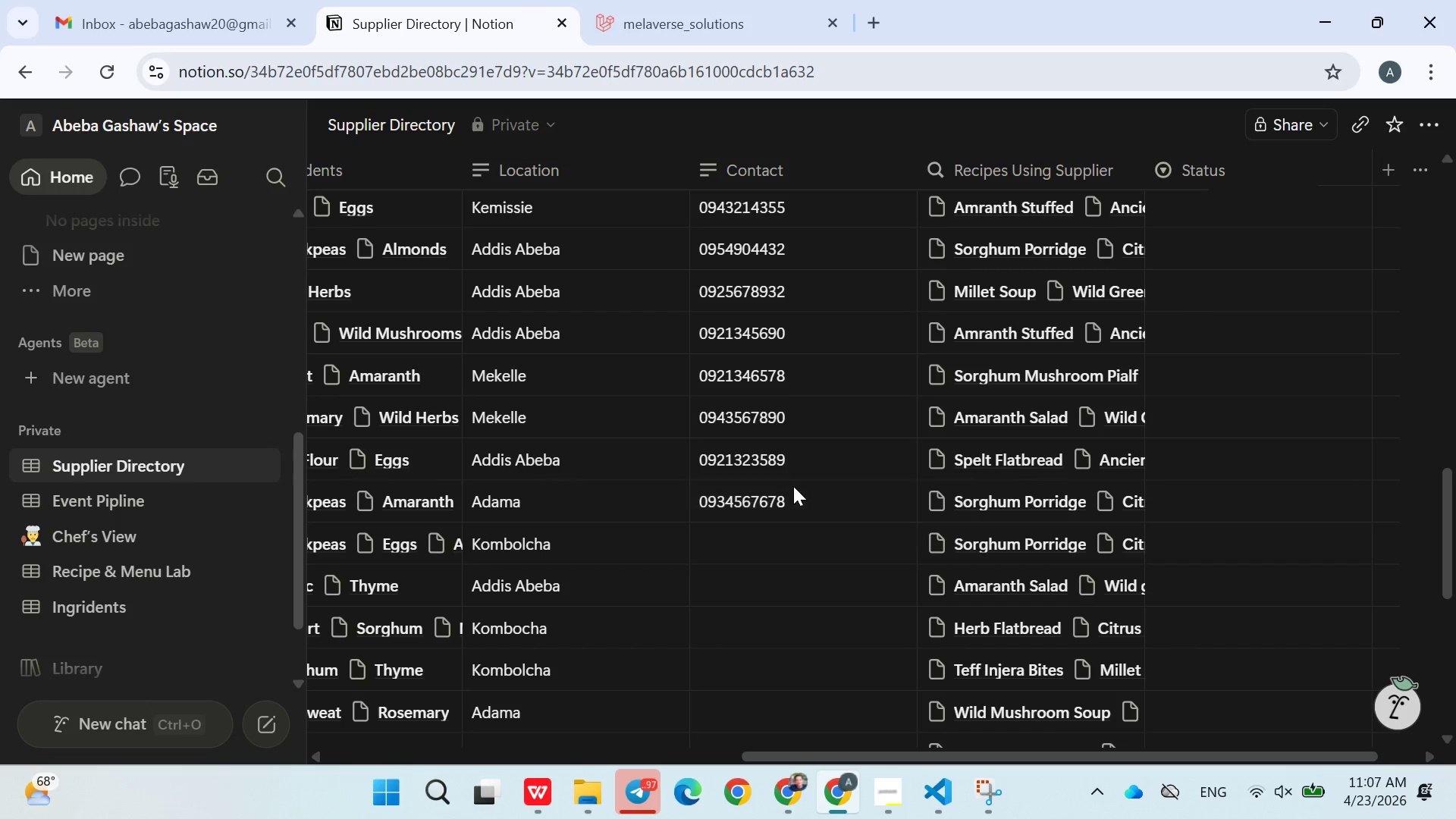 
key(Enter)
 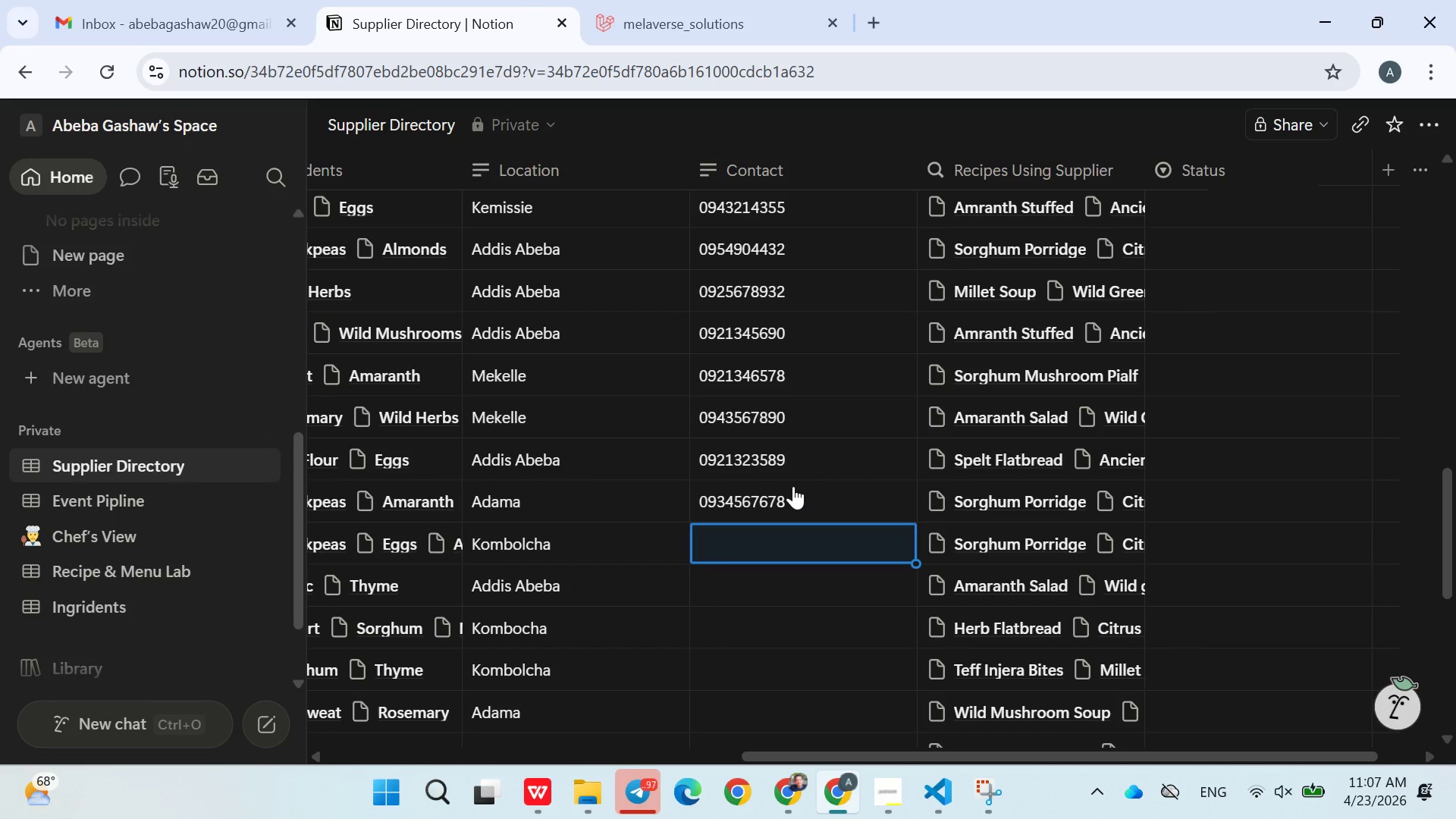 
type(099545679)
key(Backspace)
type(9)
 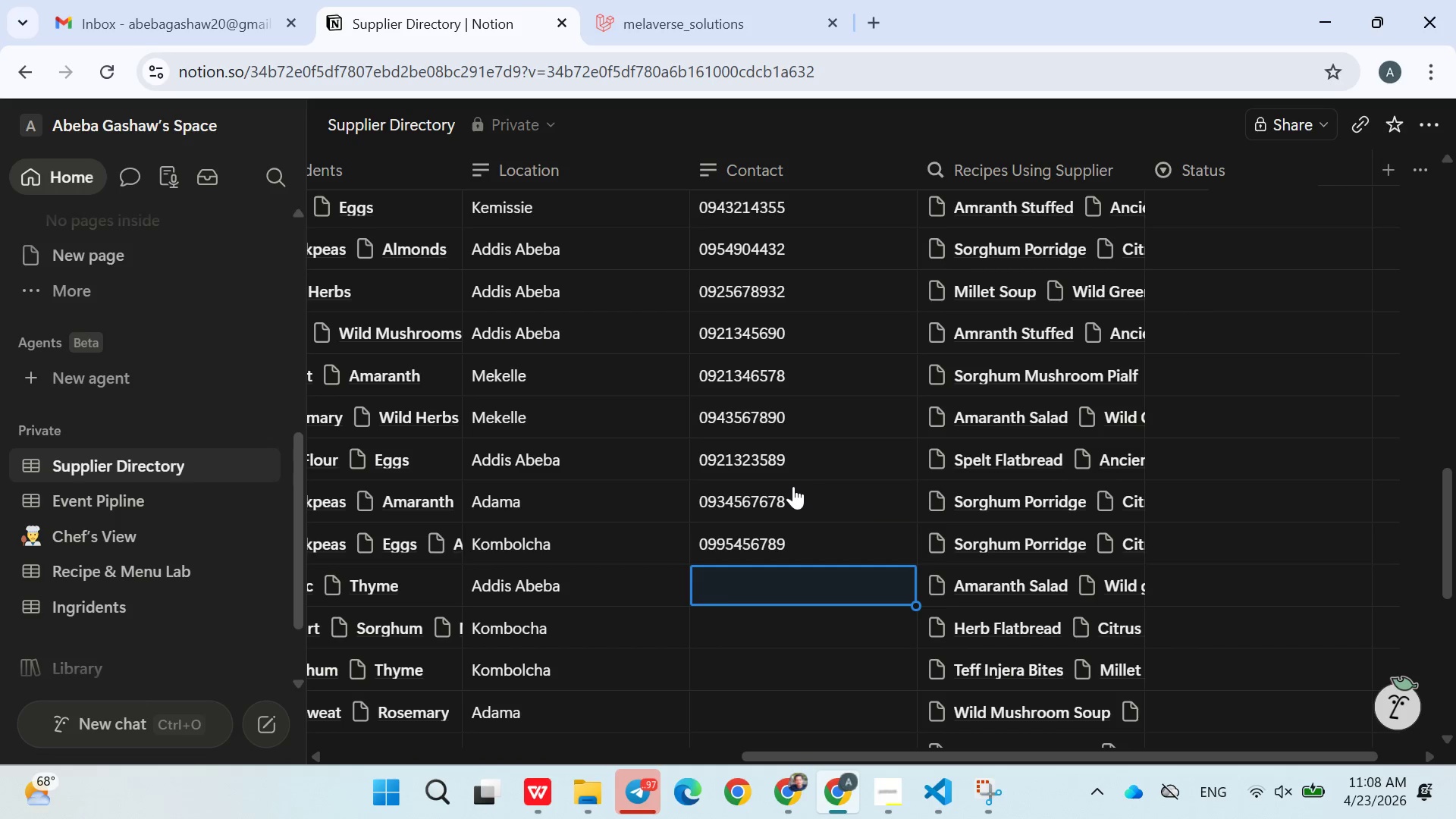 
hold_key(key=8, duration=5.52)
 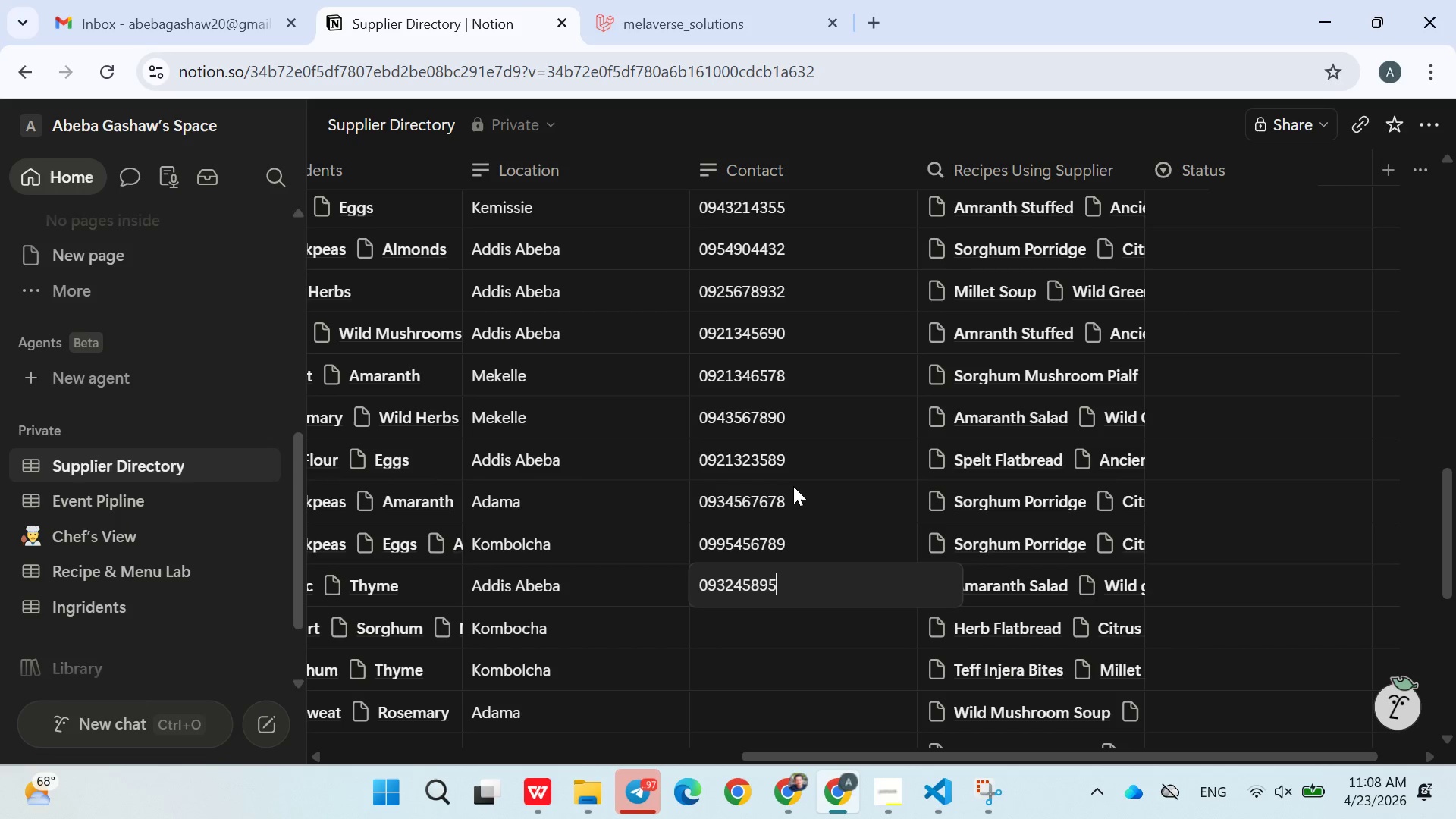 
key(Enter)
 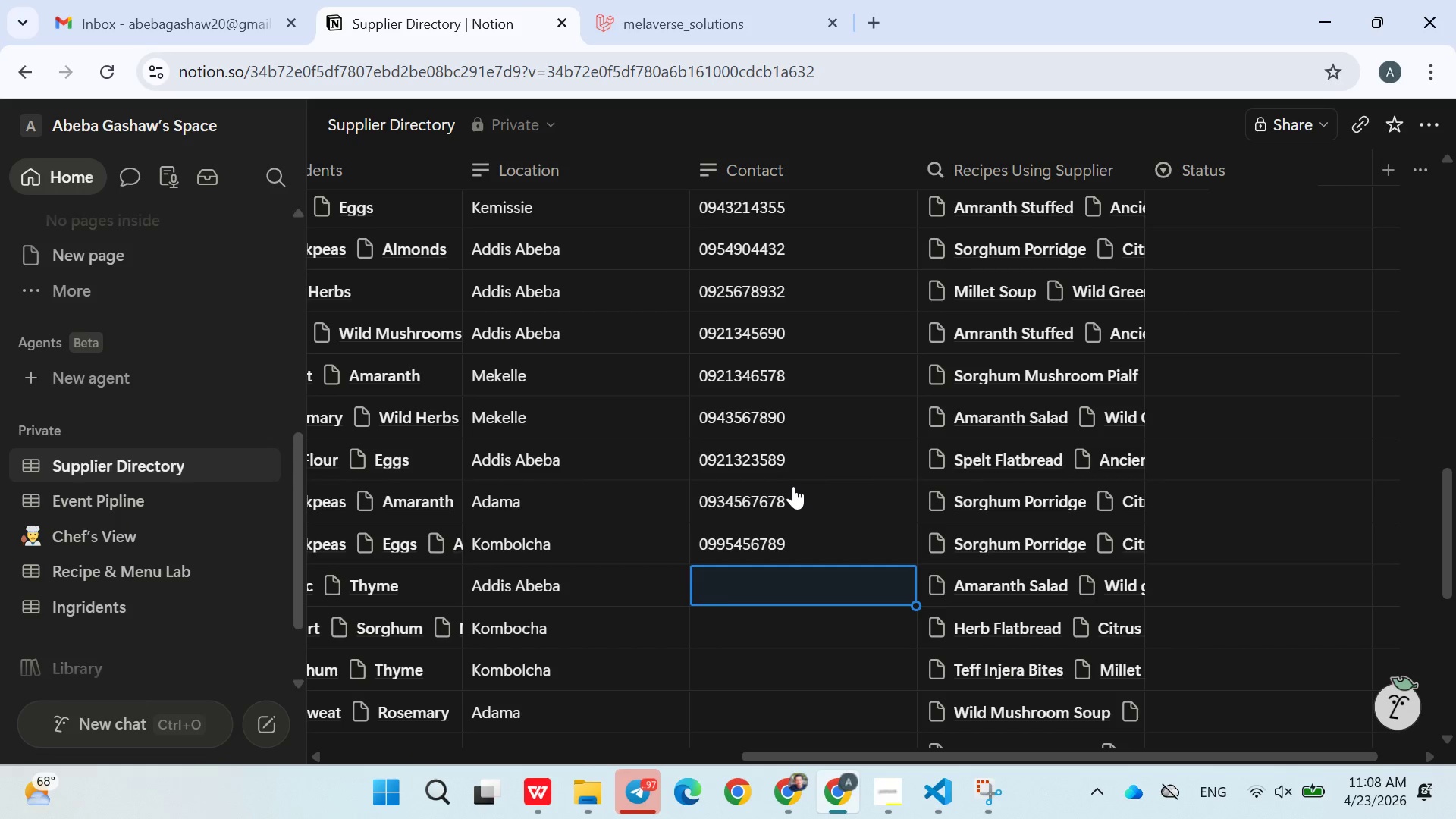 
type(093245954)
 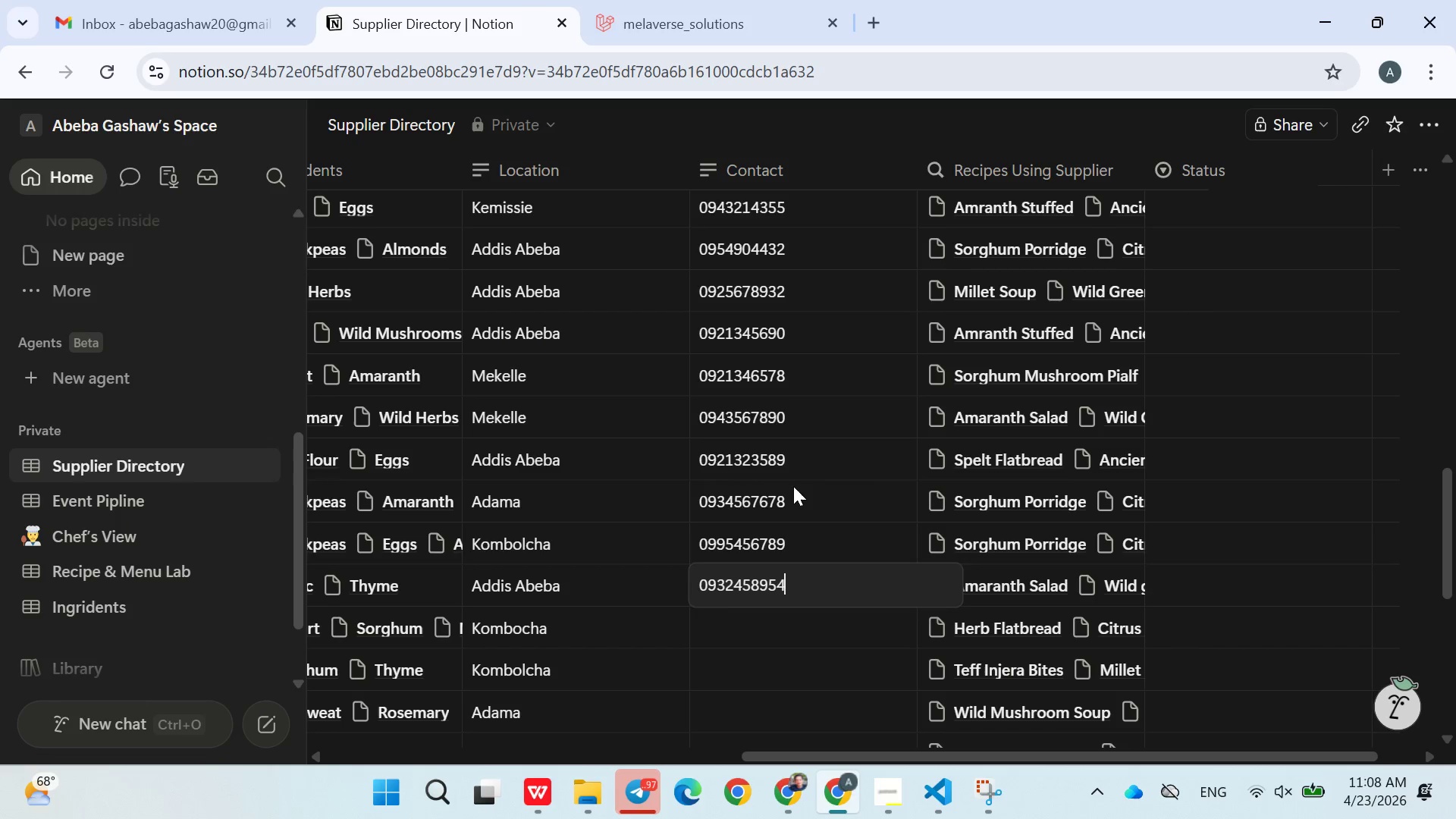 
key(Enter)
 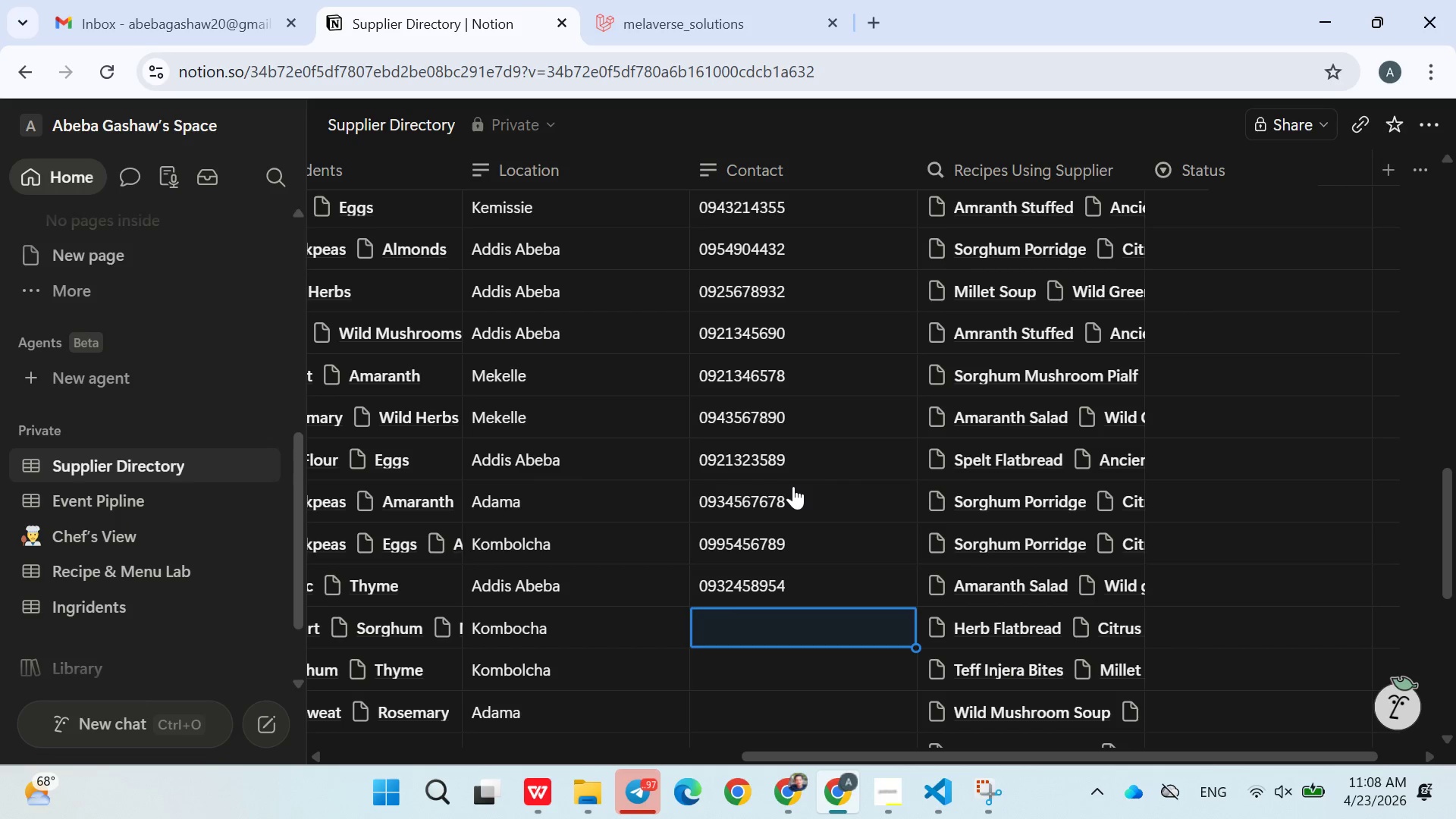 
type(0945678944)
 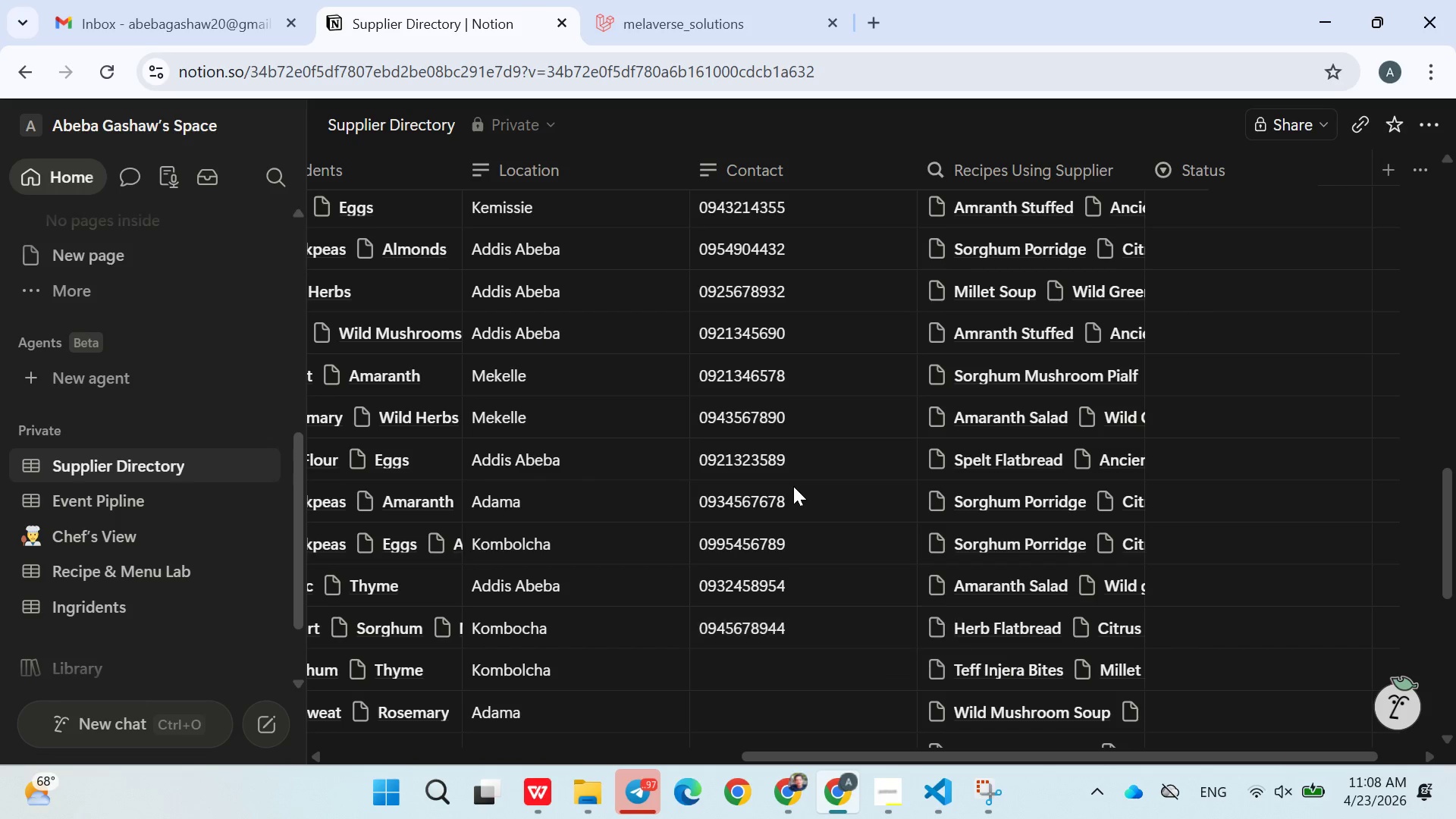 
key(Enter)
 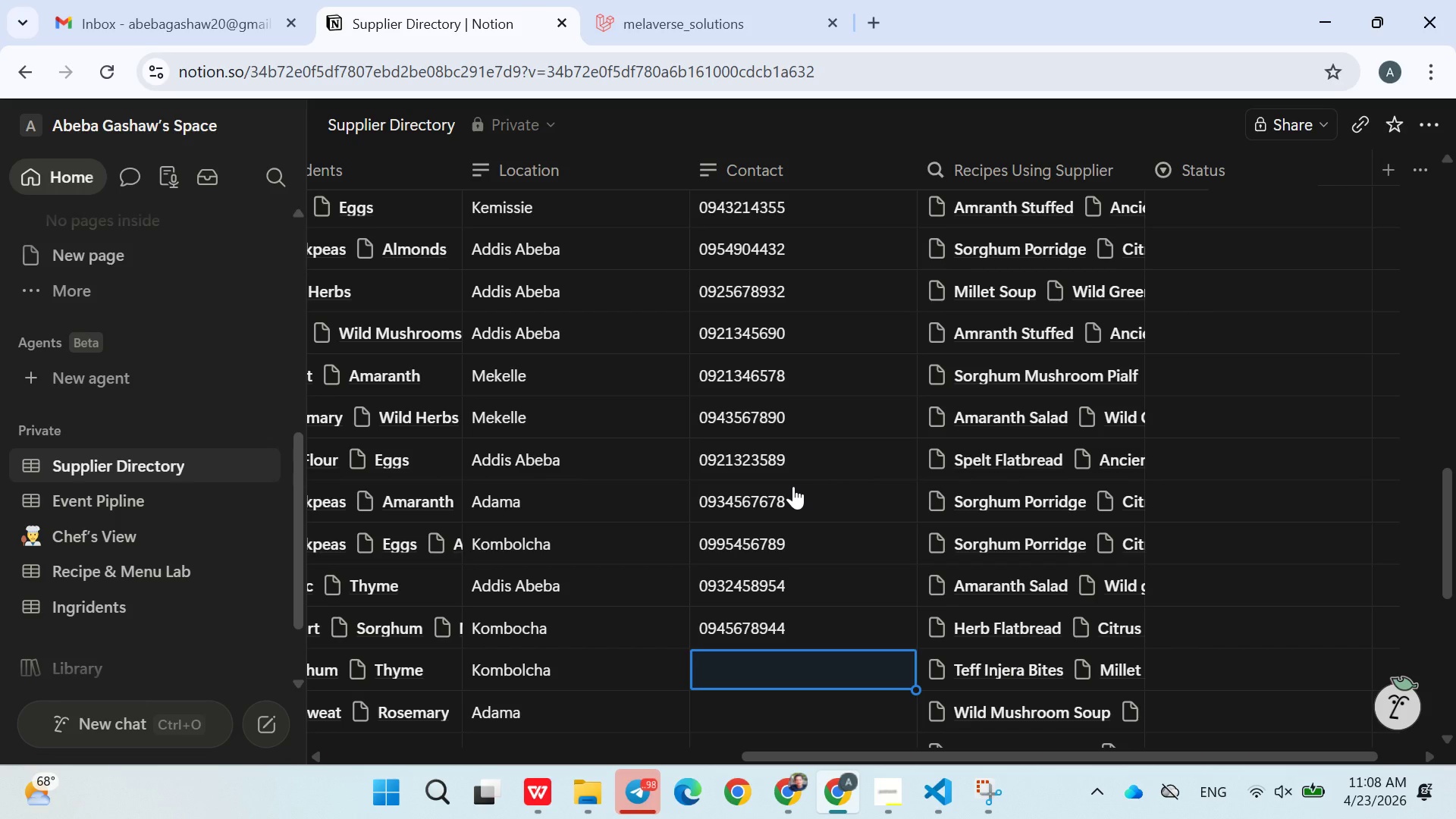 
wait(13.38)
 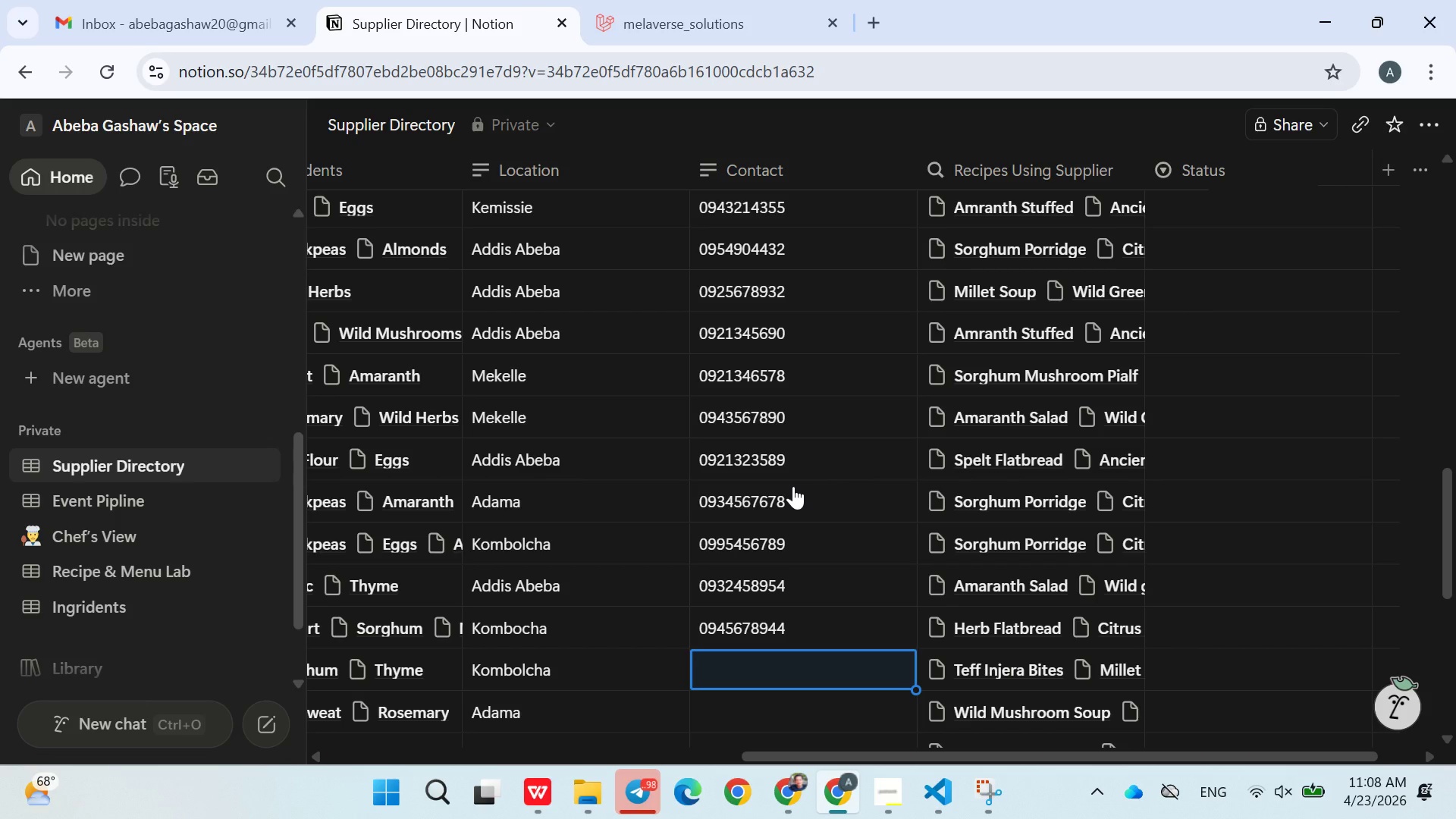 
type(0943235678)
 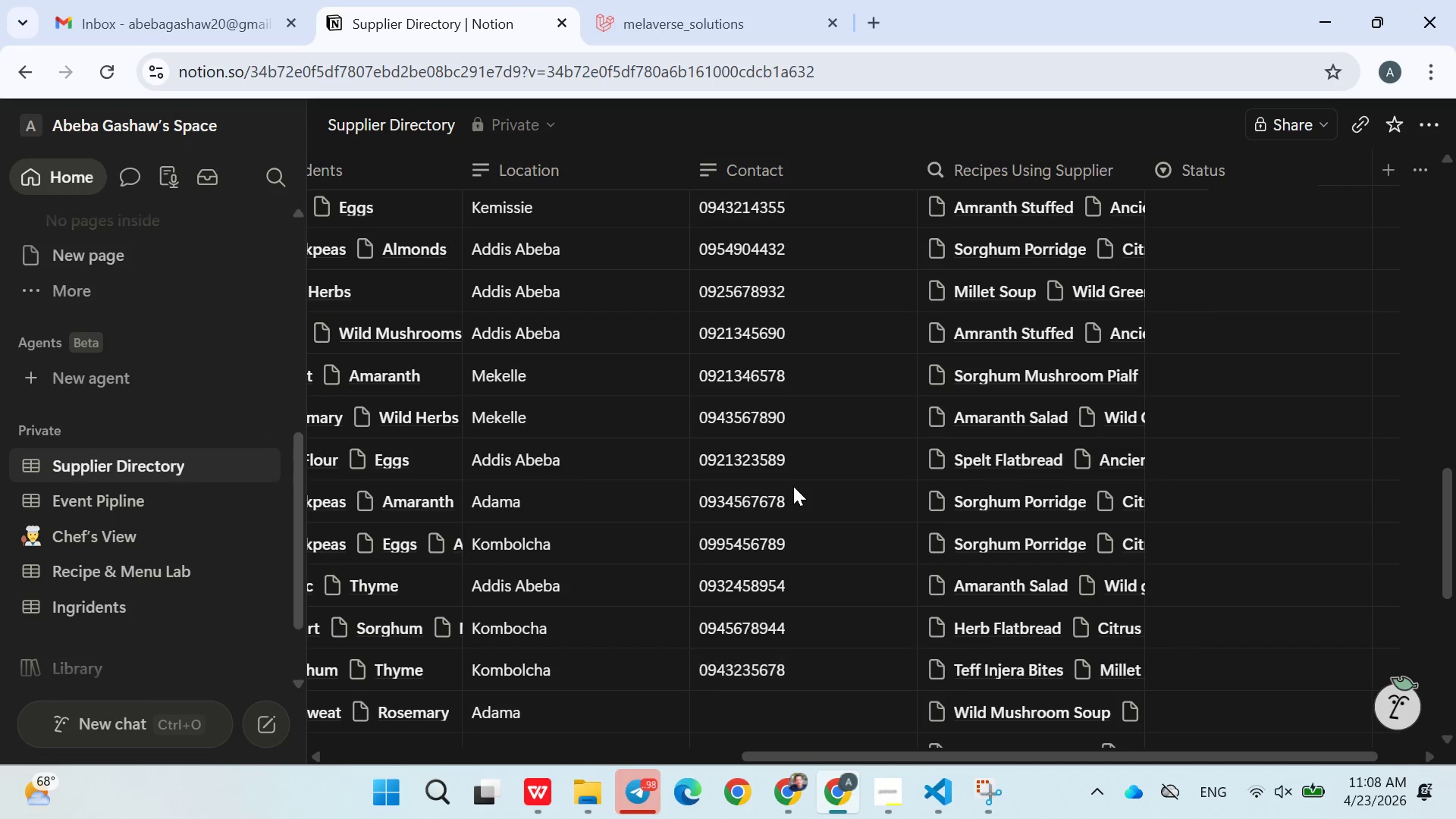 
key(Enter)
 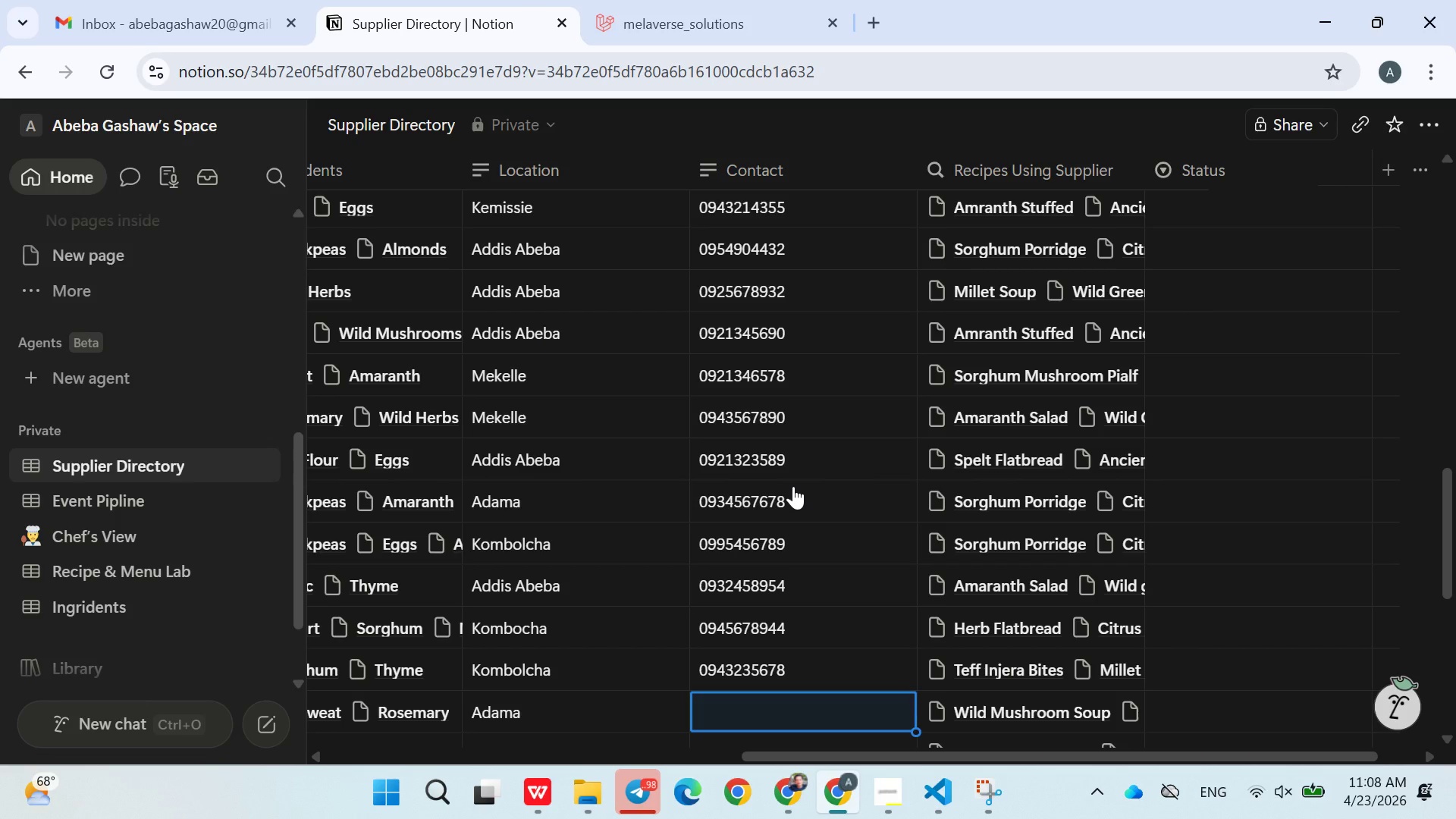 
type(0932678966)
 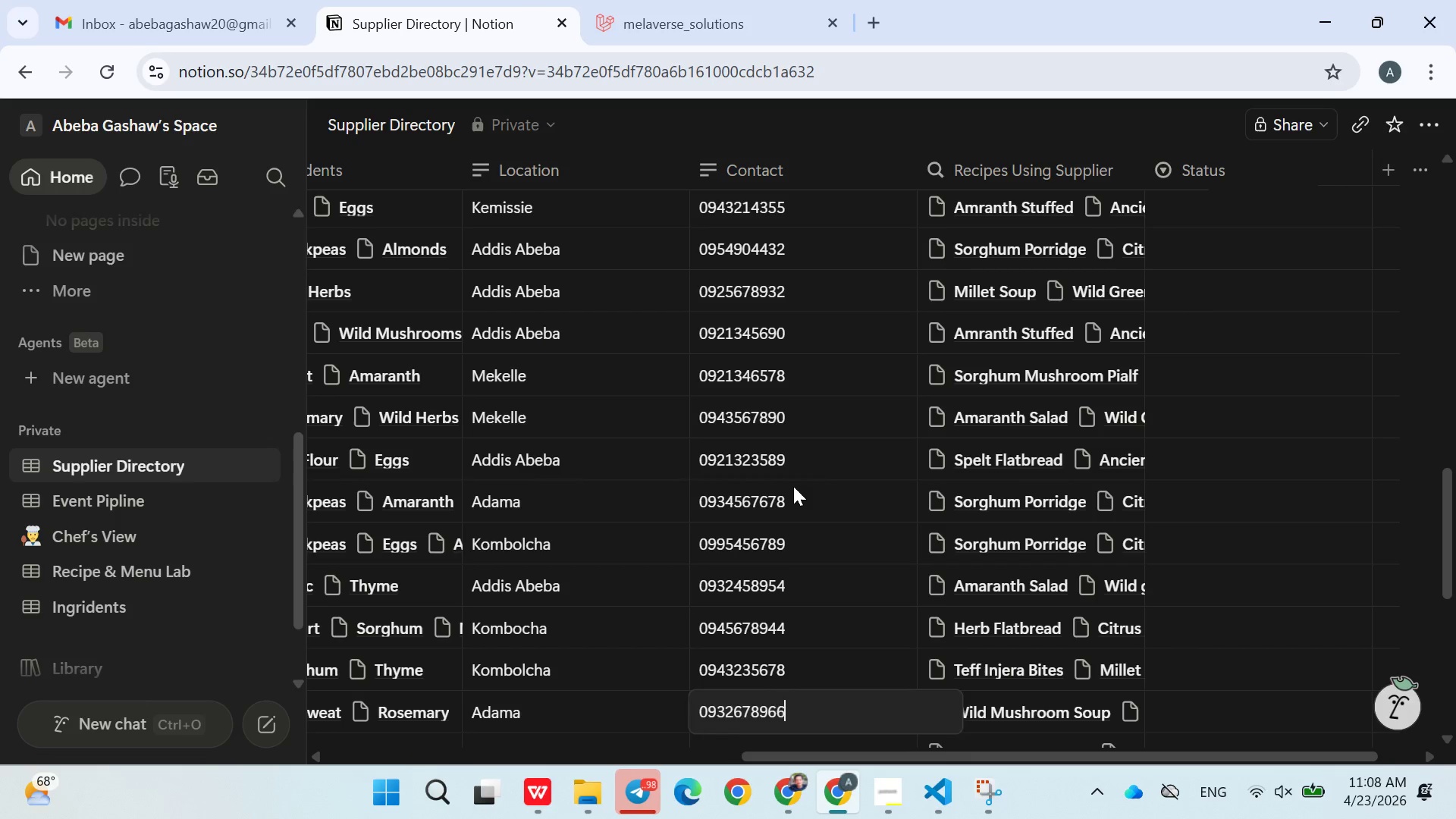 
key(Enter)
 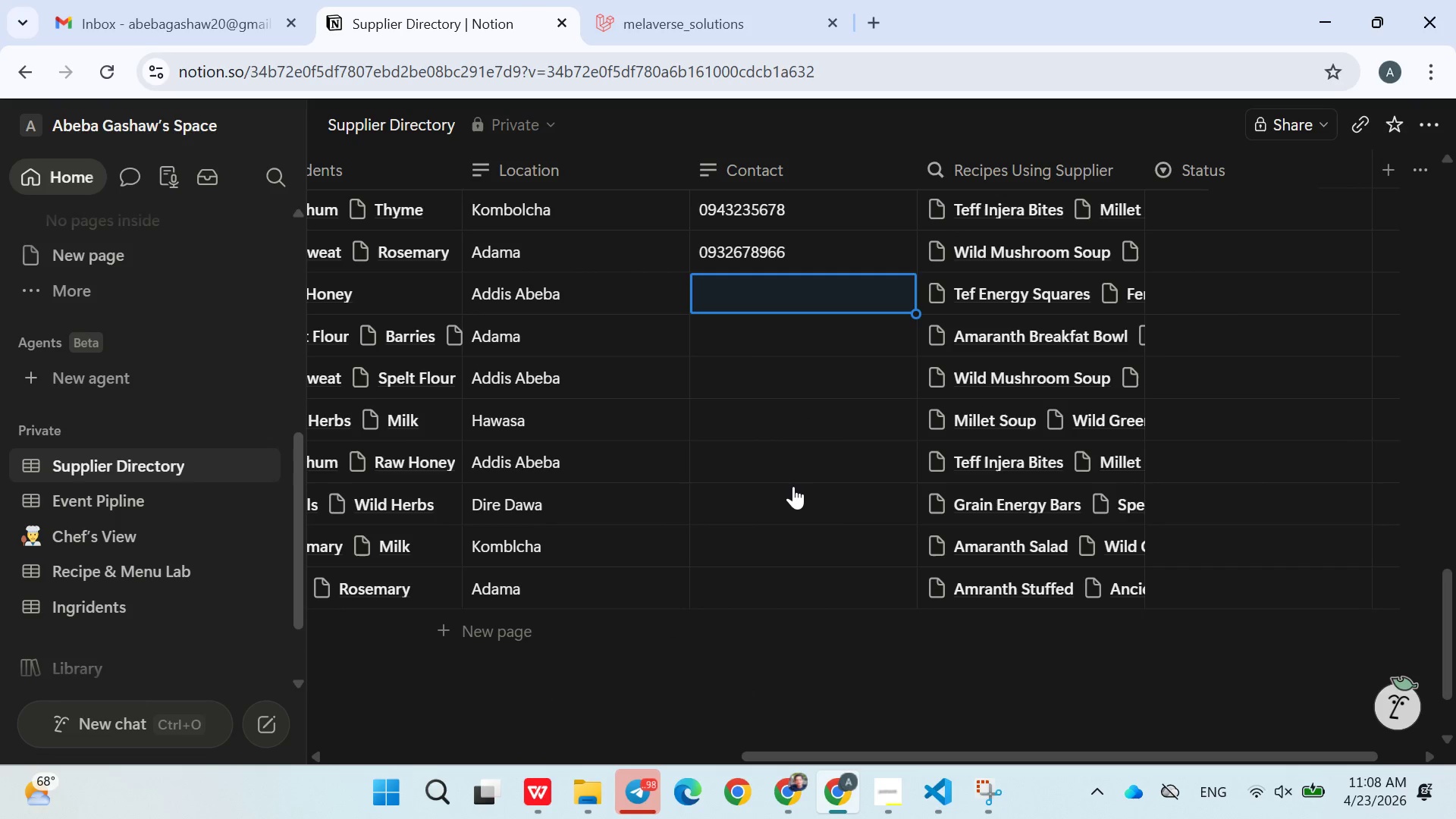 
type(0912325678)
 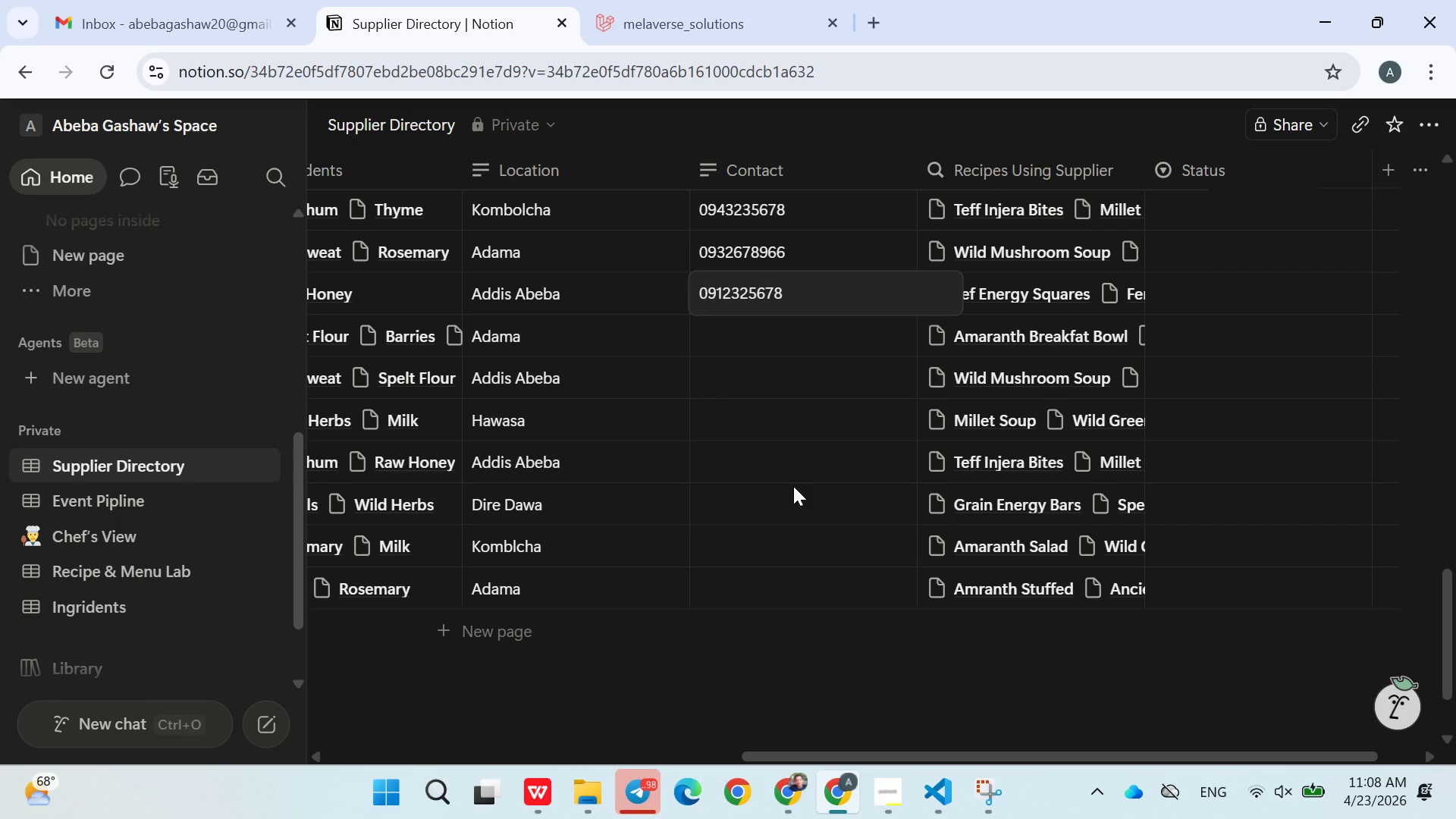 
key(Enter)
 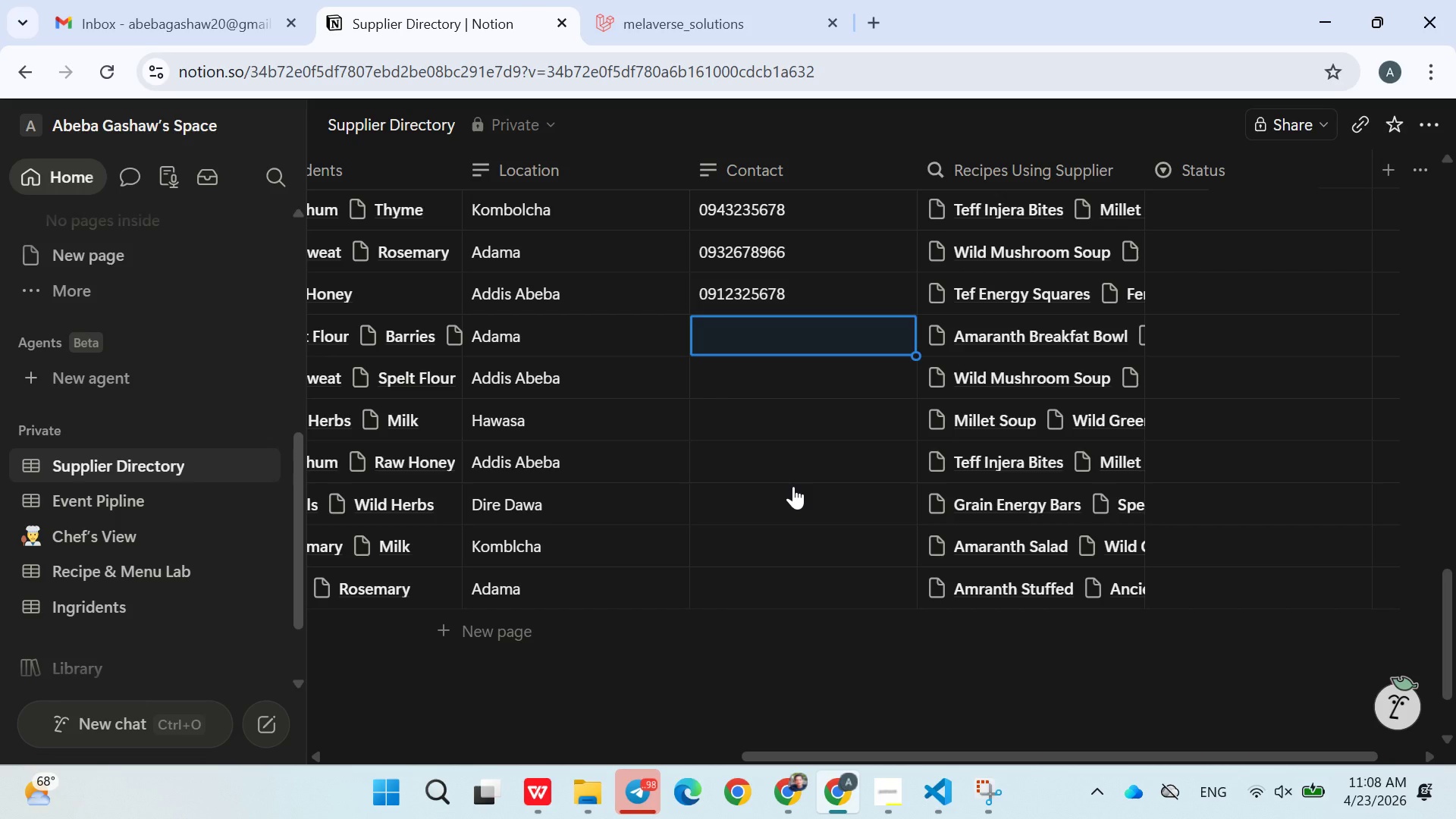 
wait(8.48)
 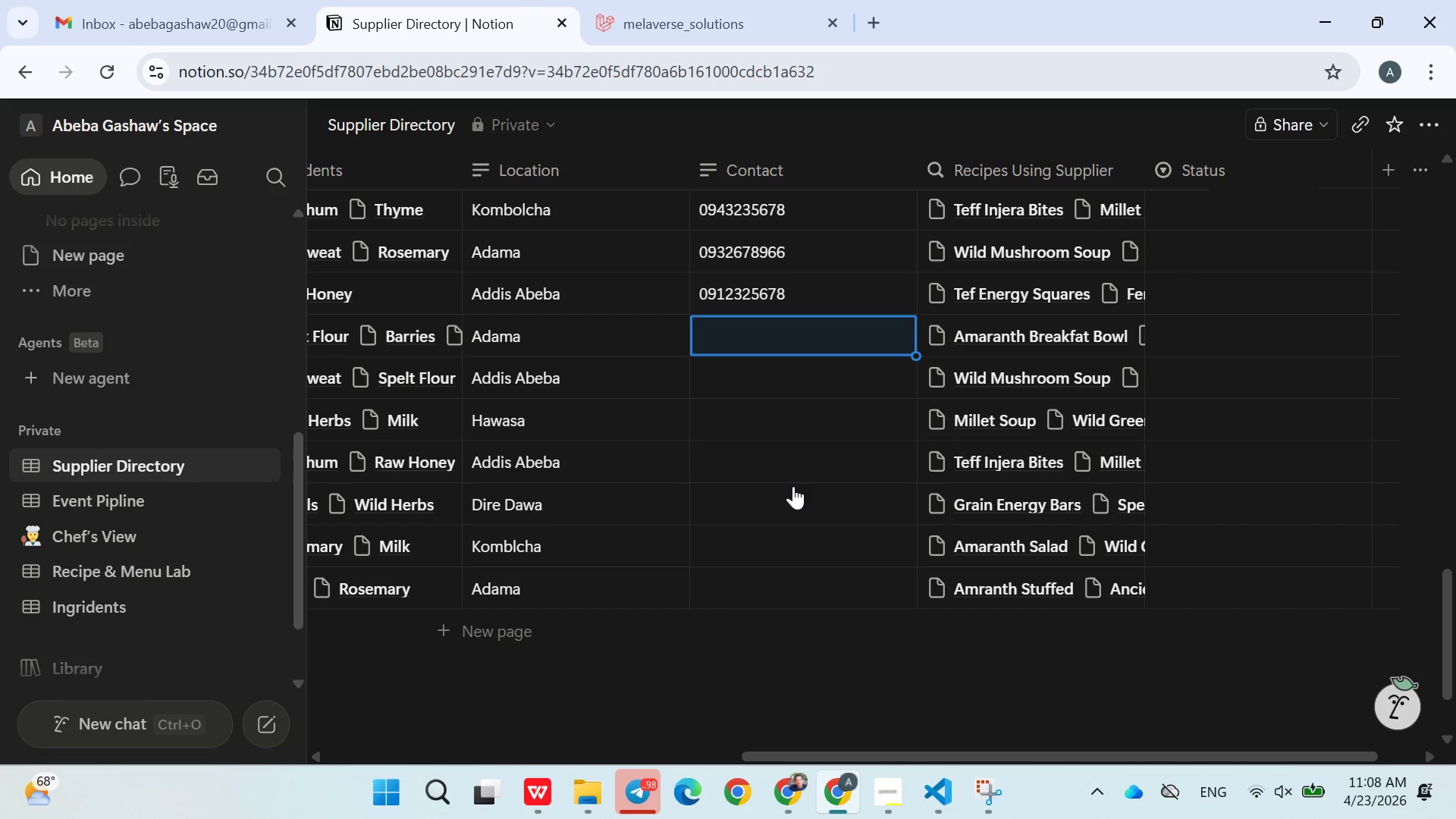 
type(0926765489)
 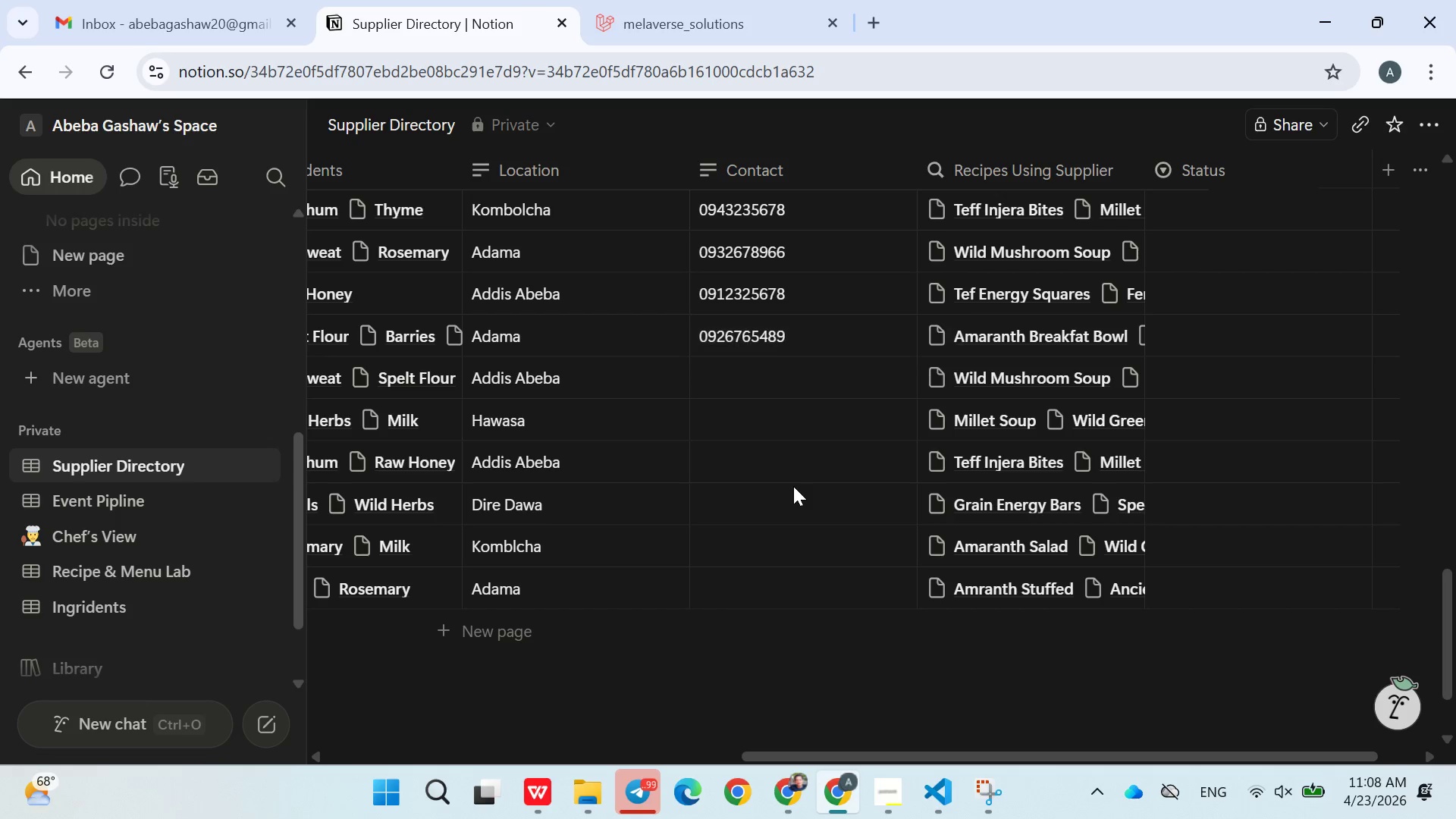 
key(Enter)
 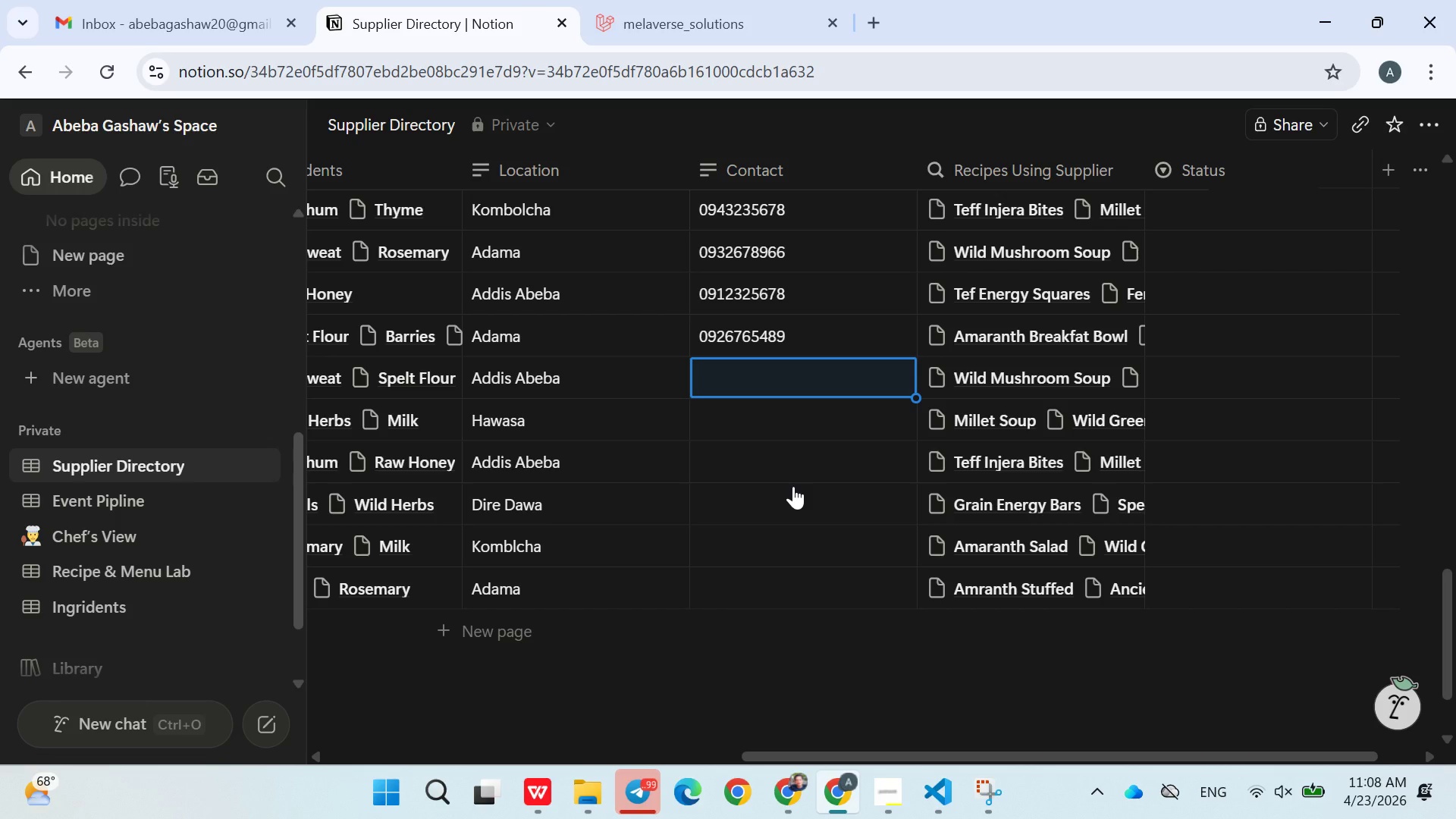 
type(0932458755)
 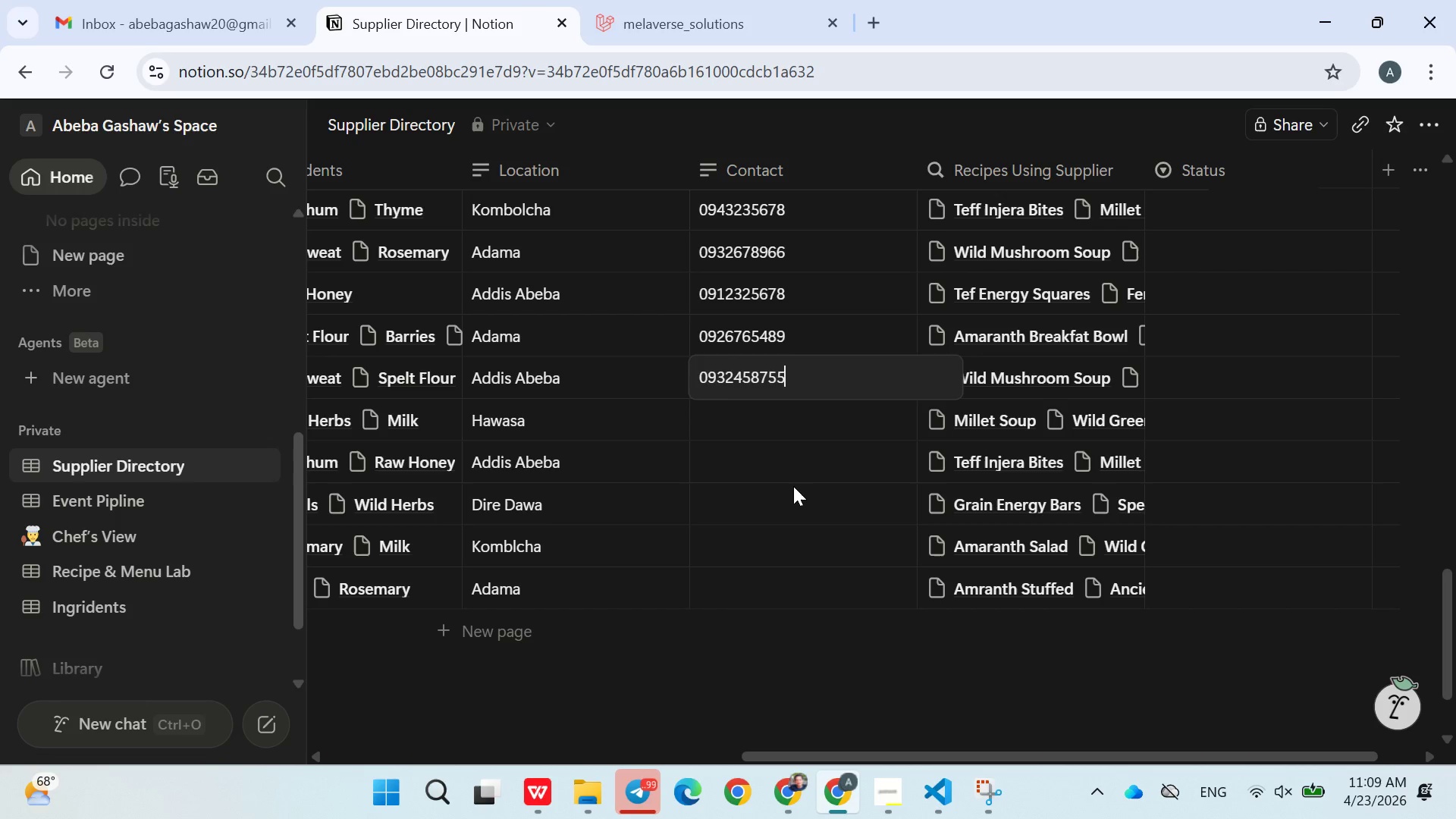 
key(Enter)
 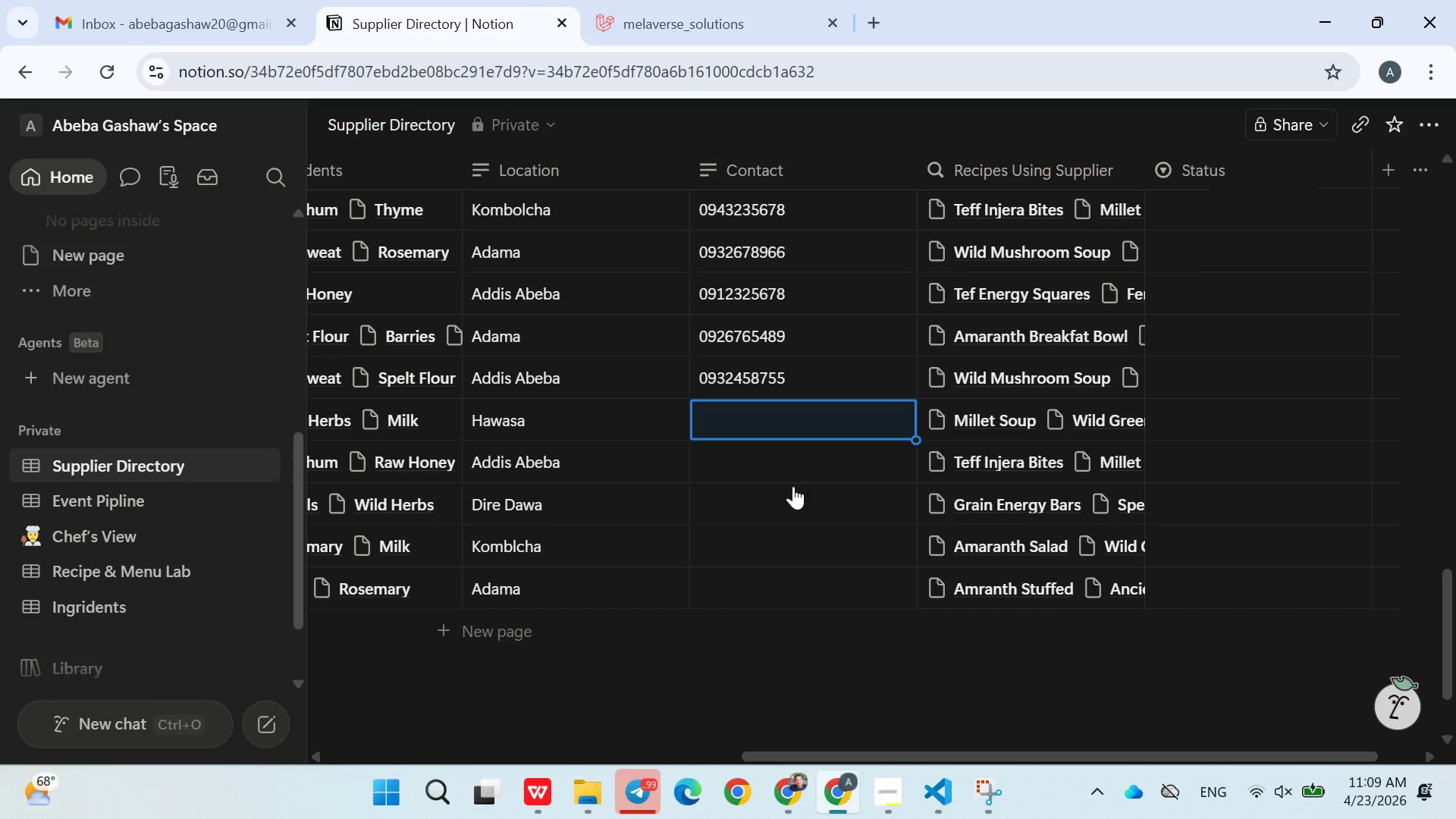 
type(09546790322)
 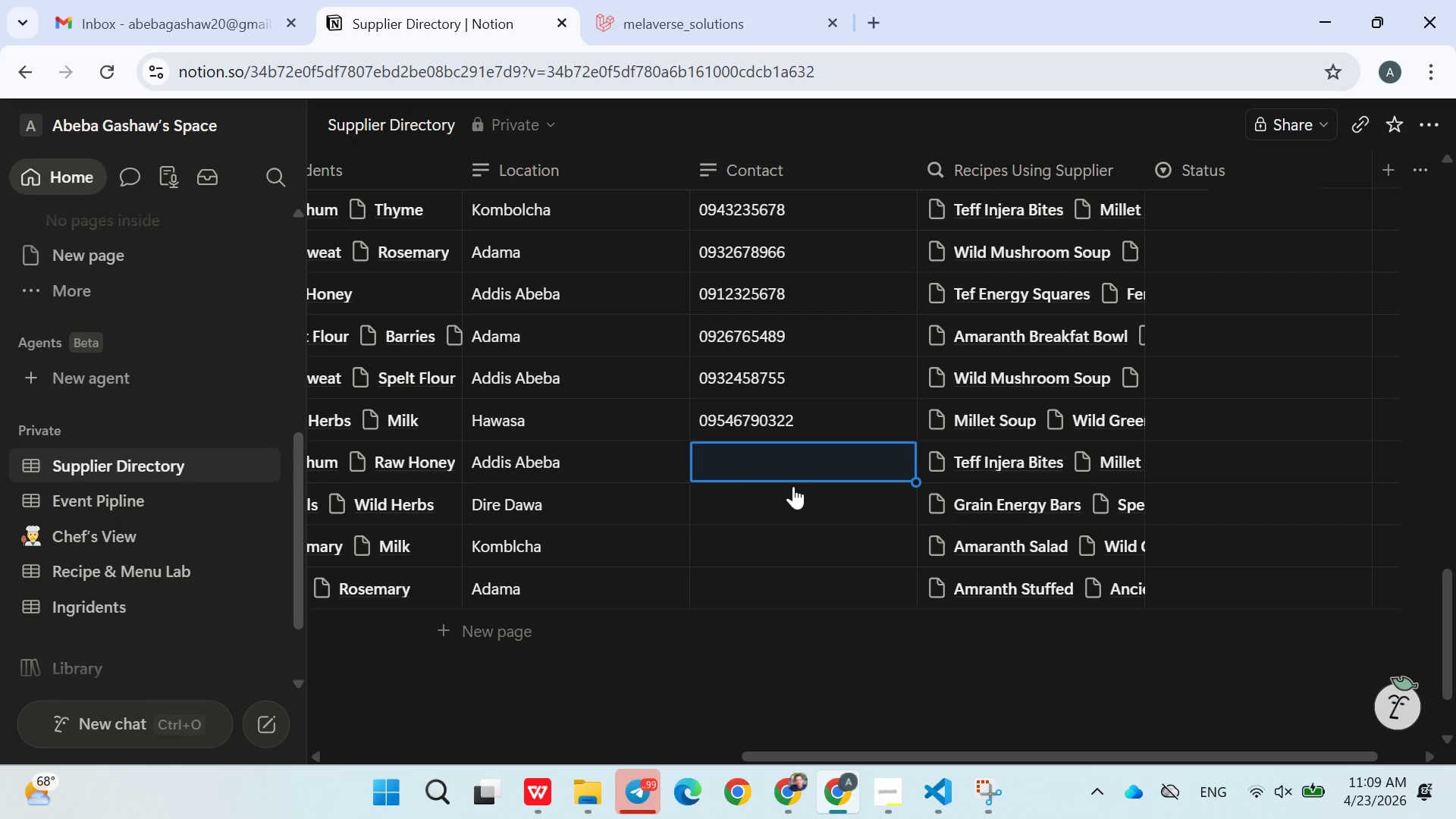 
key(Enter)
 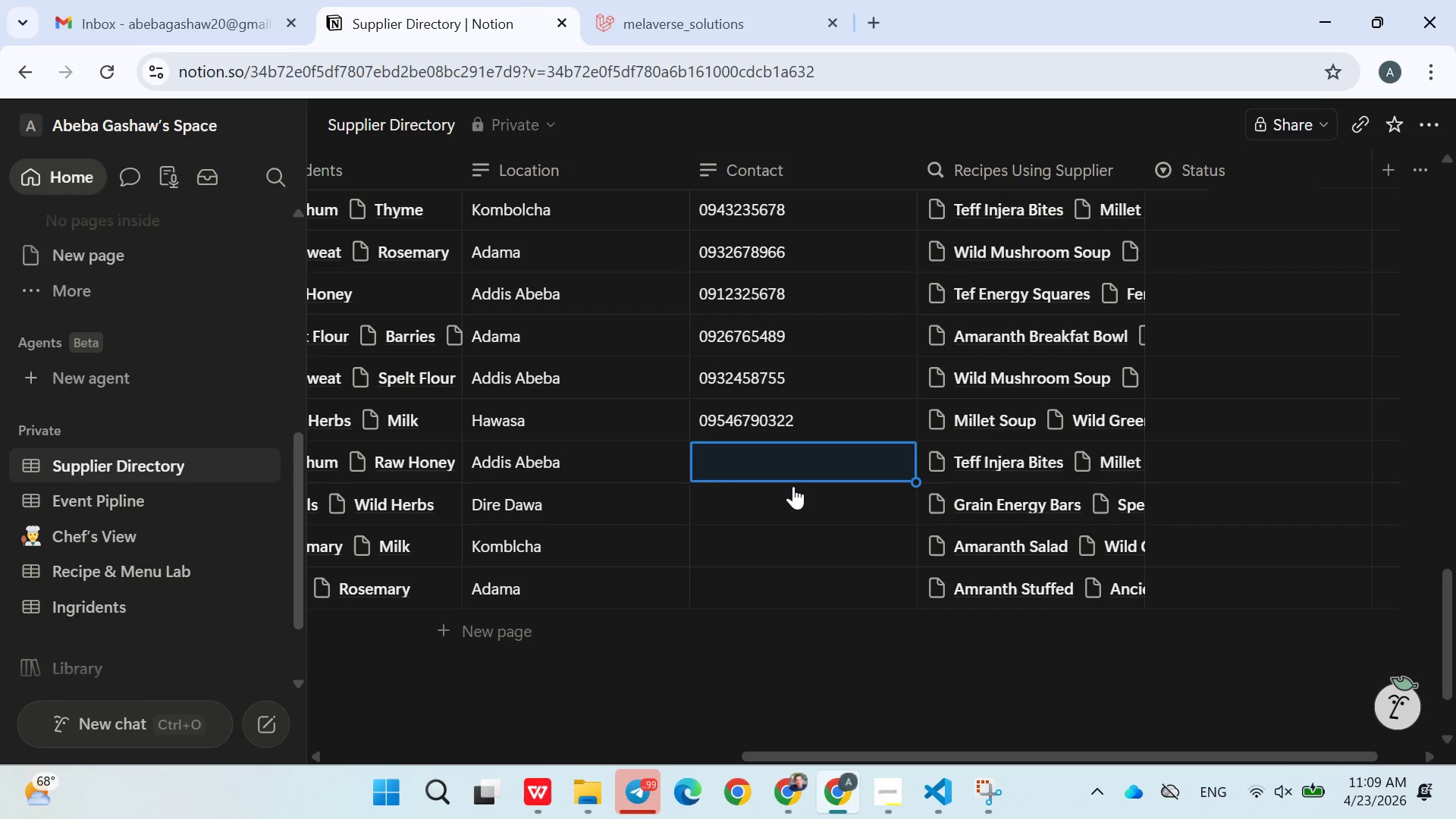 
wait(5.3)
 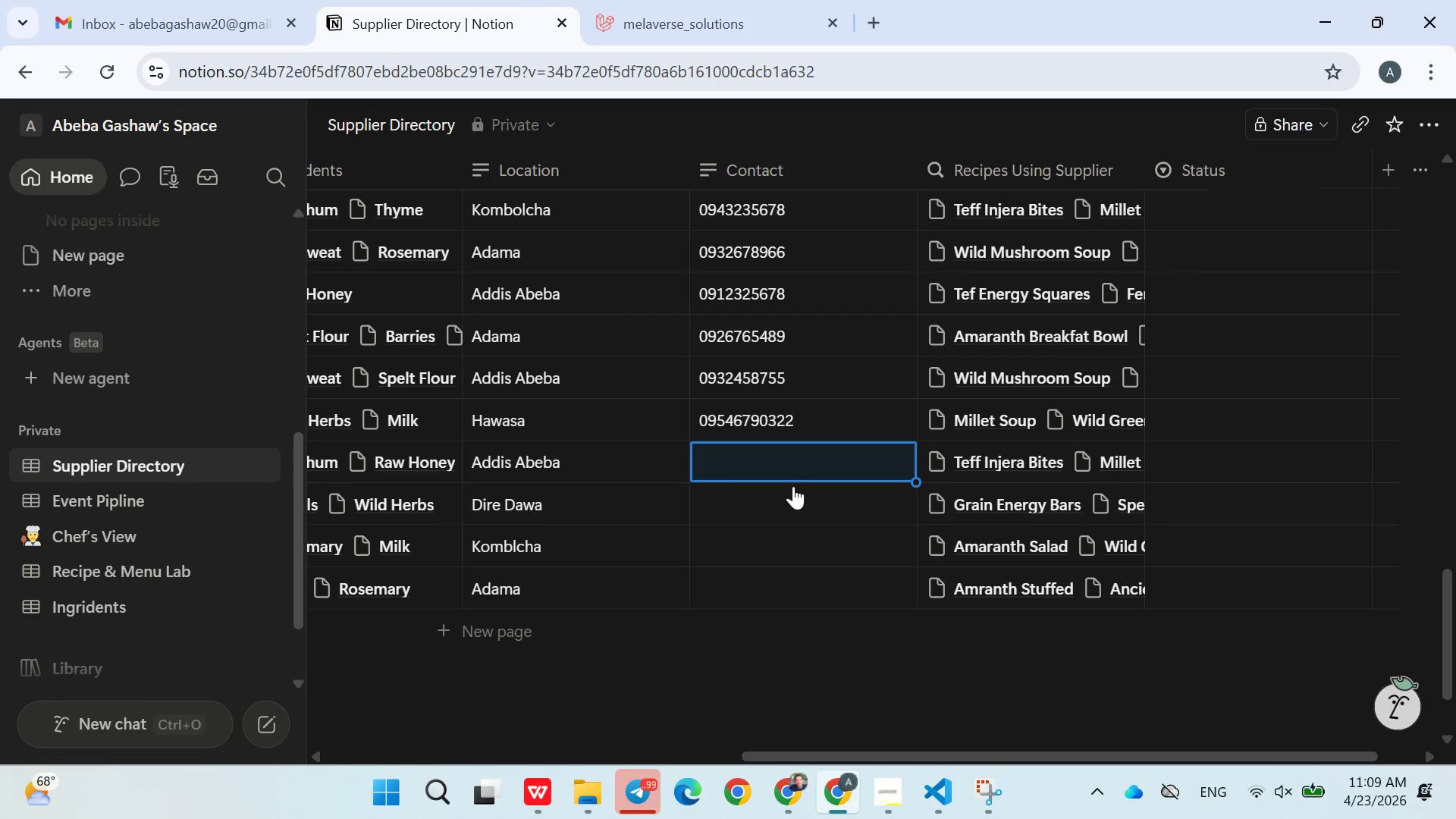 
left_click([820, 422])
 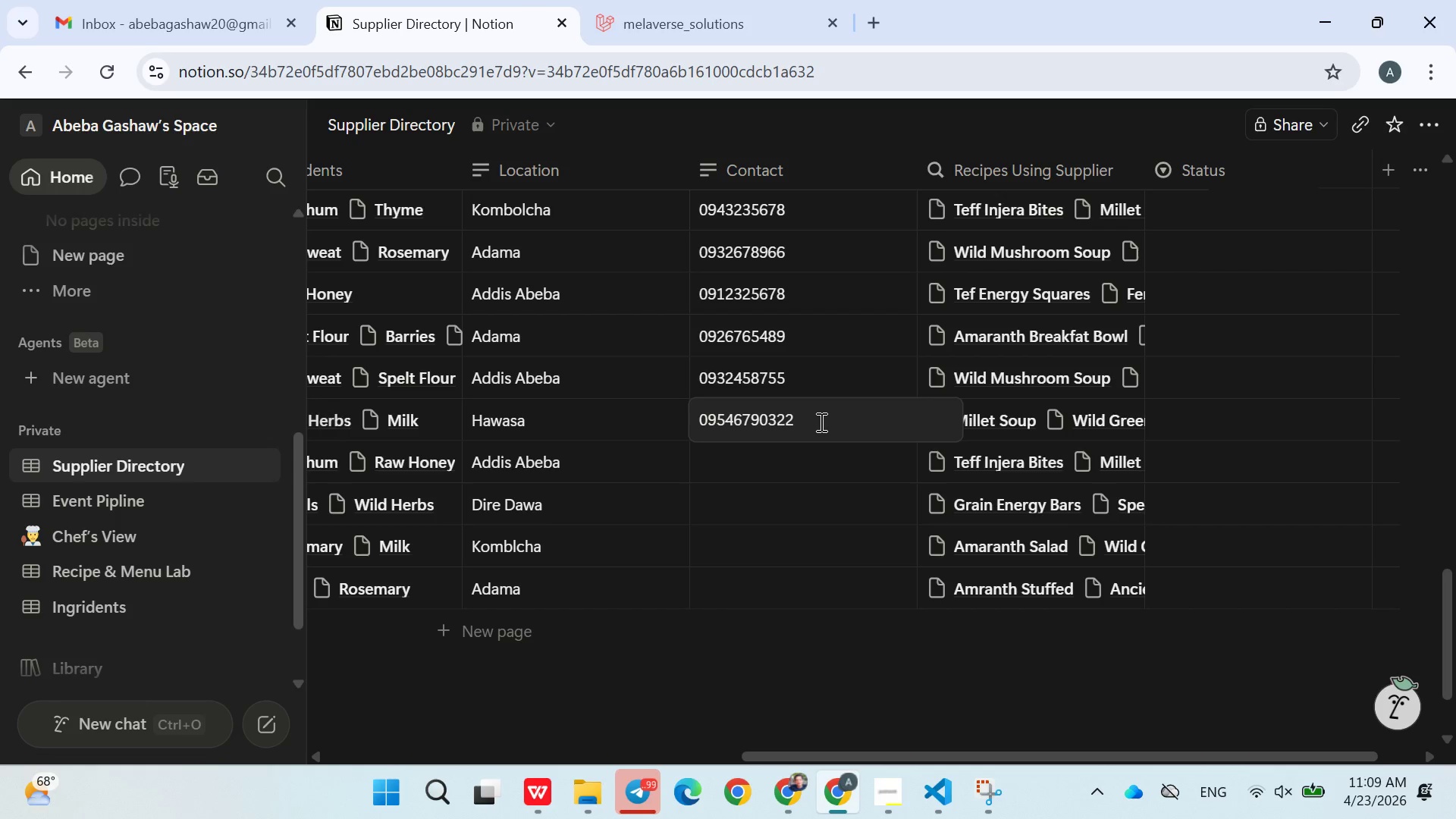 
key(Backspace)
 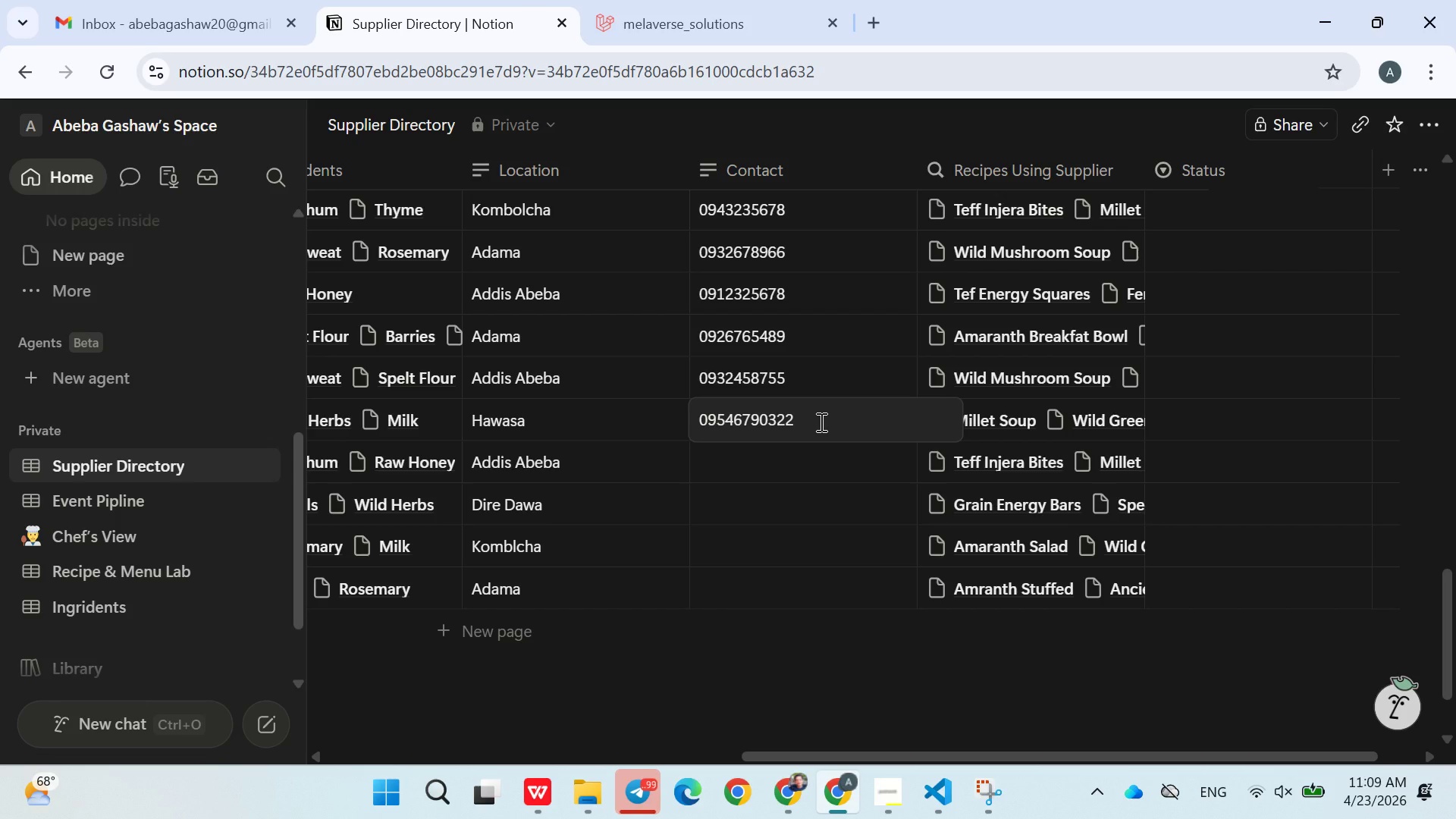 
left_click([820, 422])
 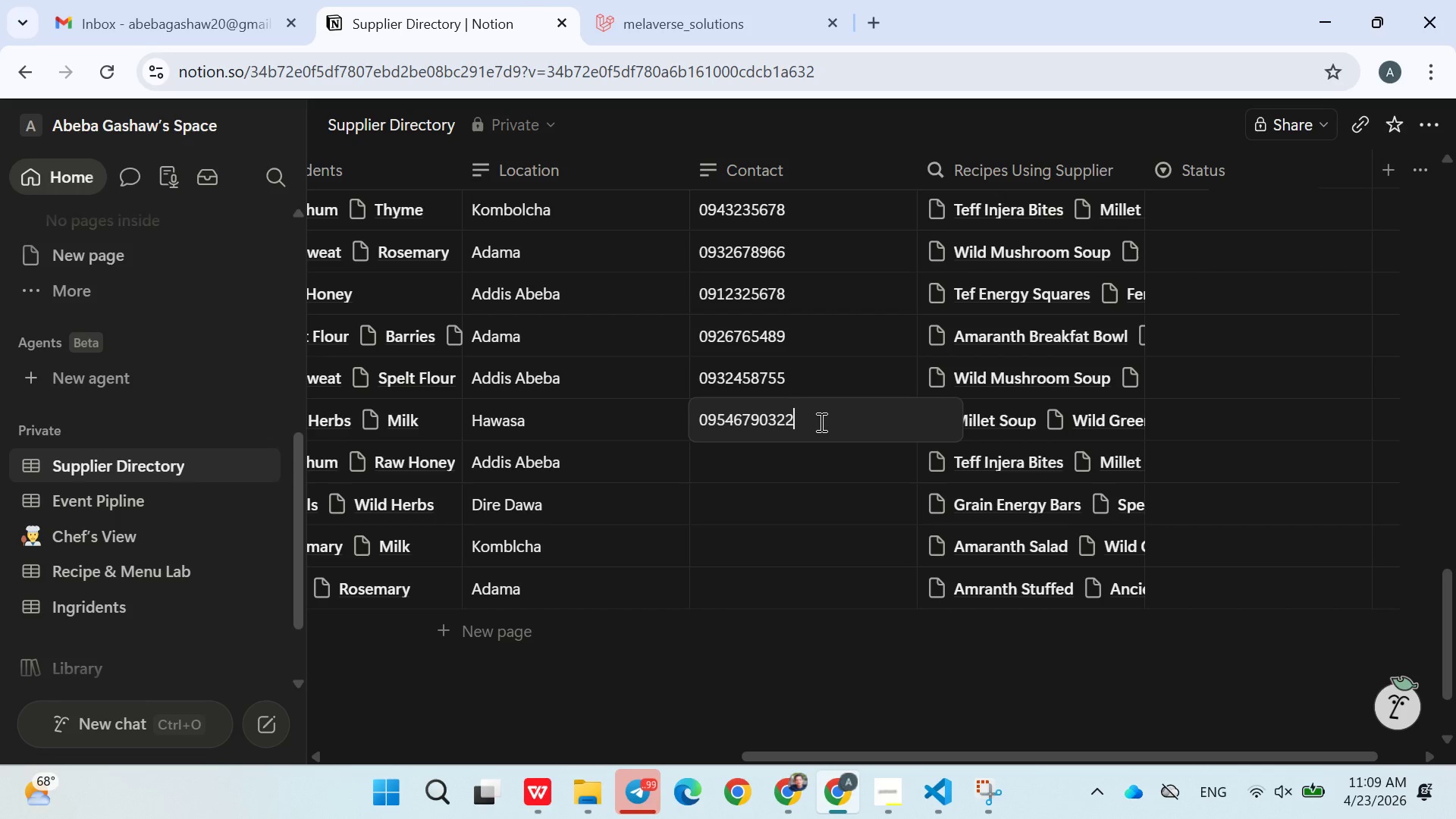 
key(Backspace)
 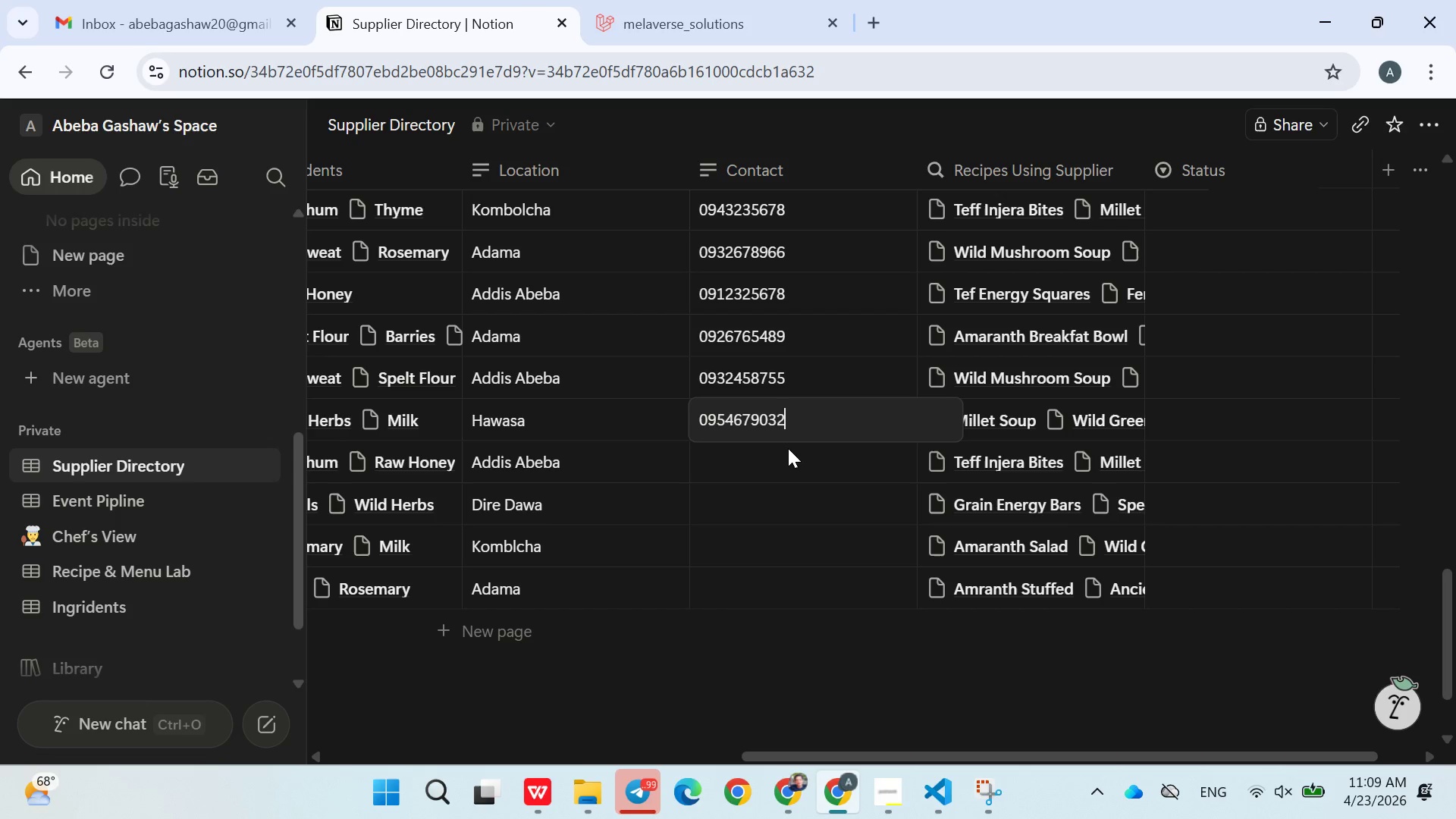 
left_click([787, 449])
 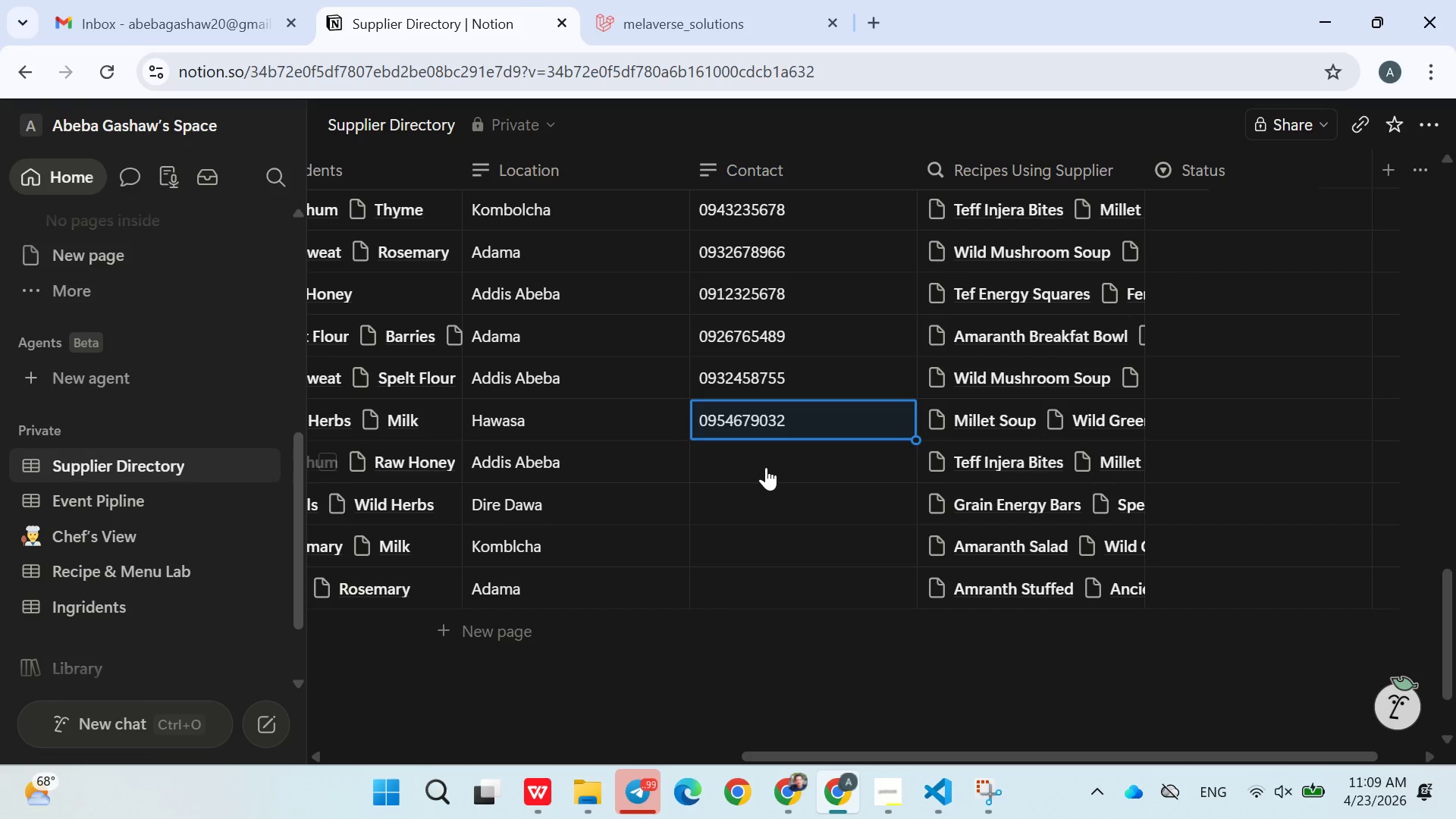 
left_click([766, 467])
 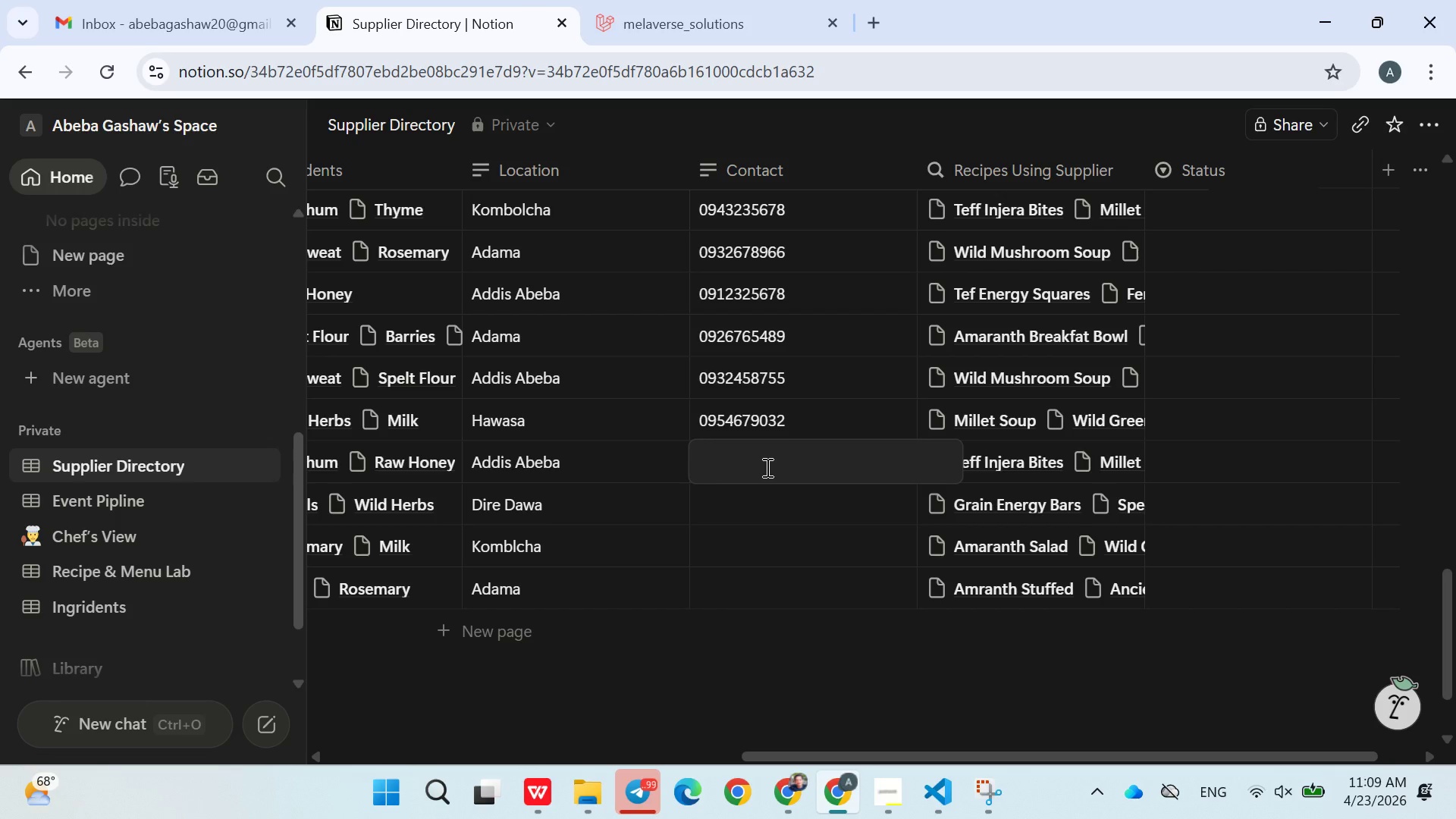 
type(0986905432)
 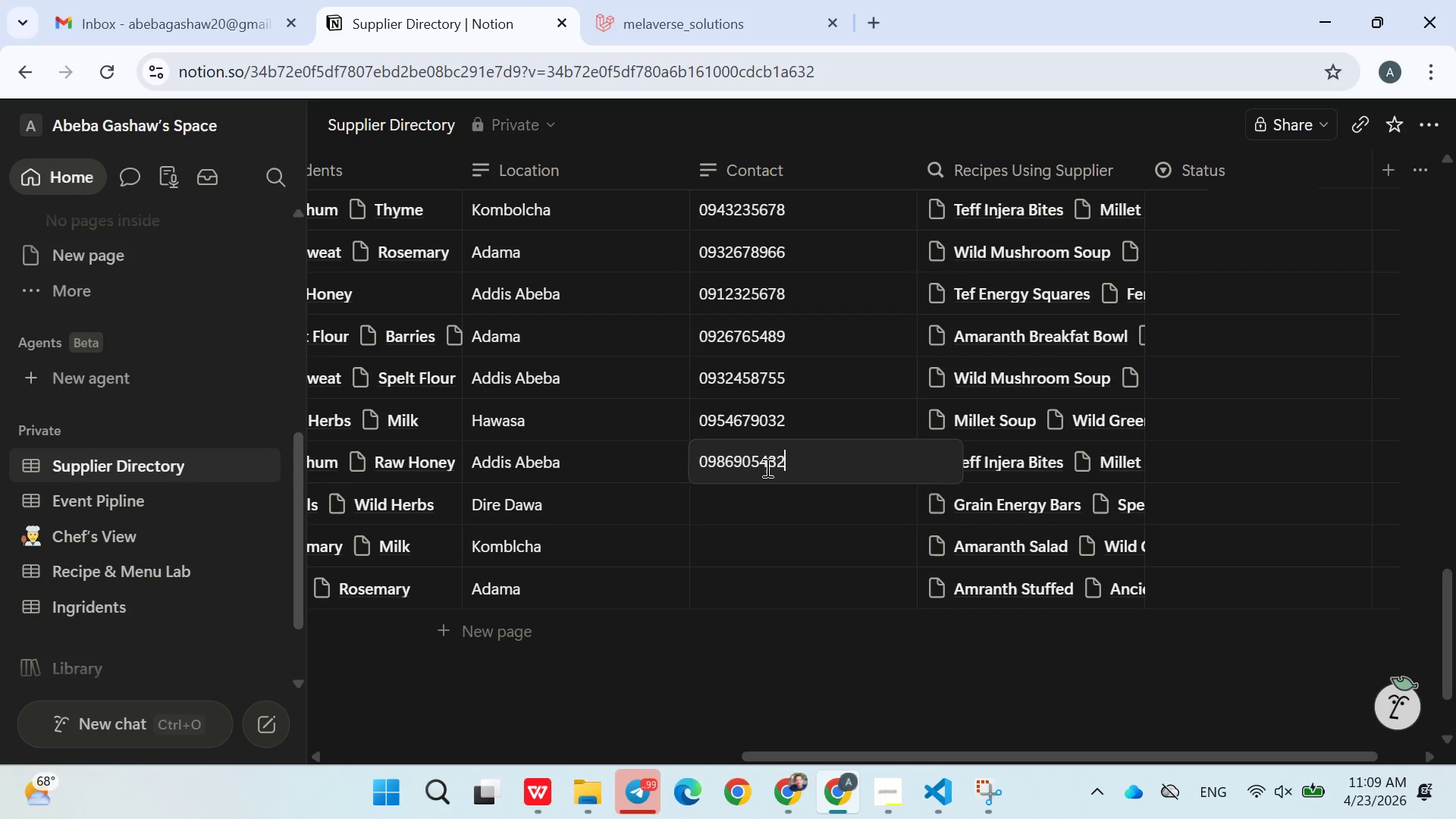 
key(Enter)
 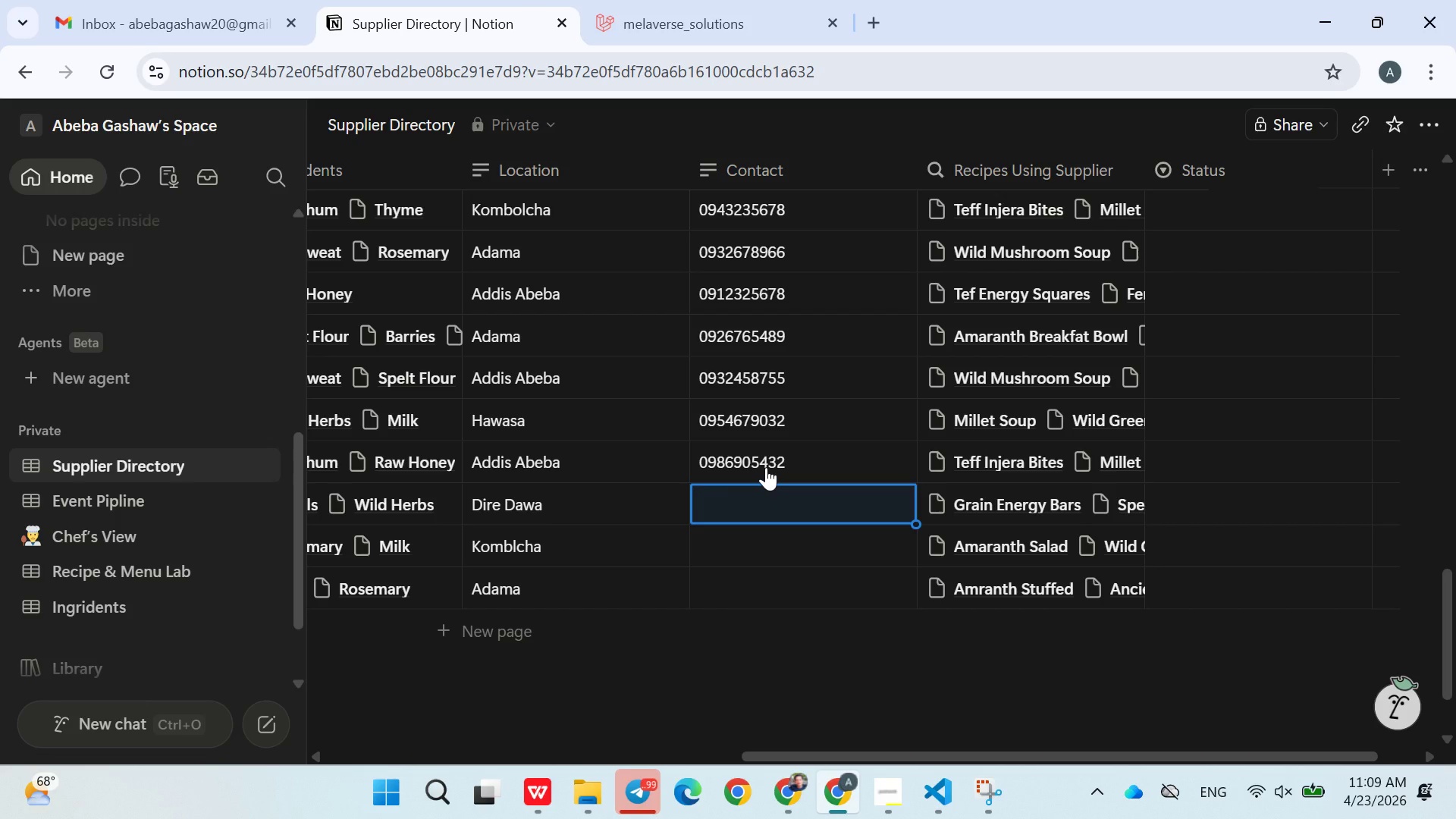 
type(0984567890)
 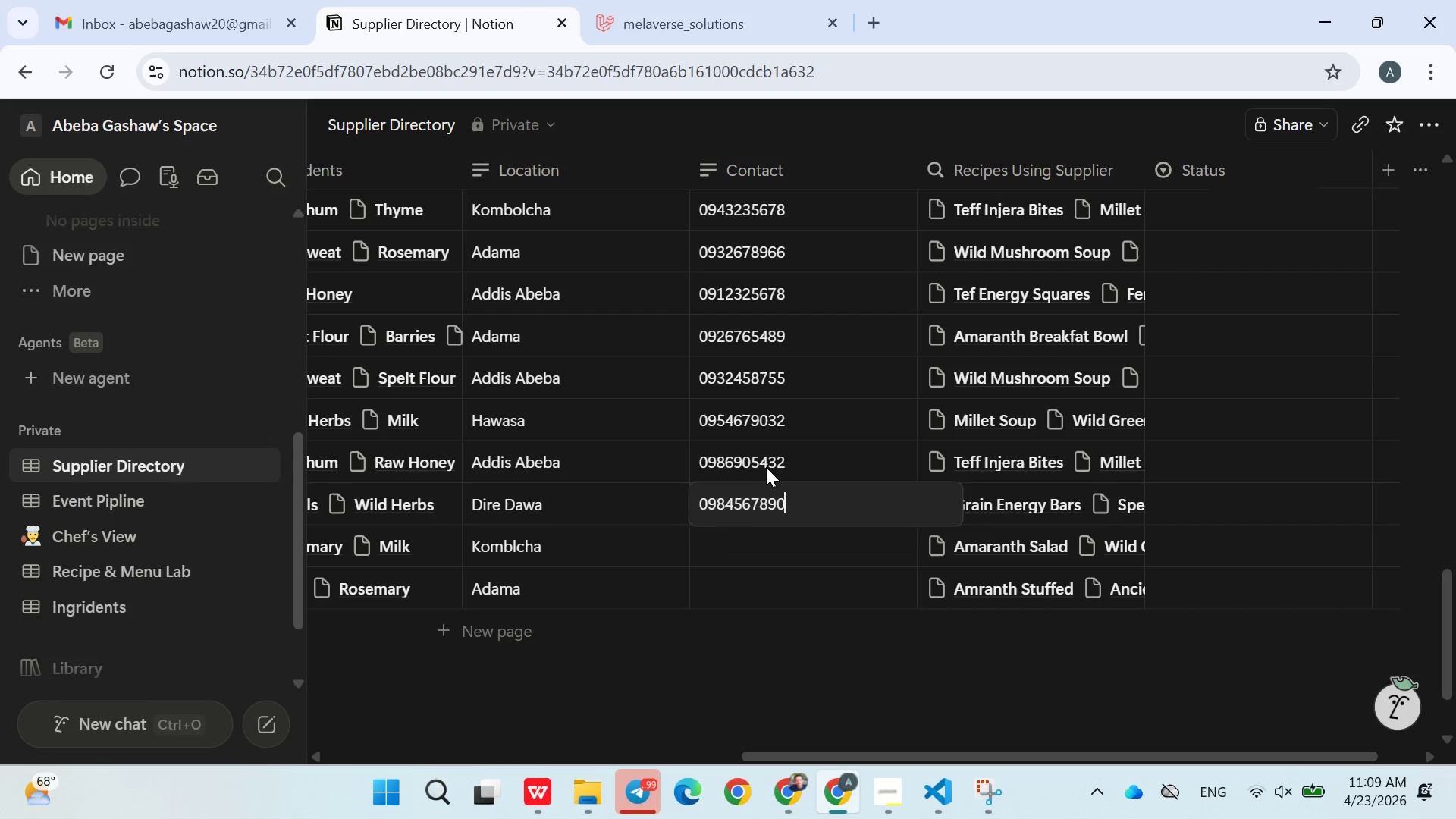 
key(Enter)
 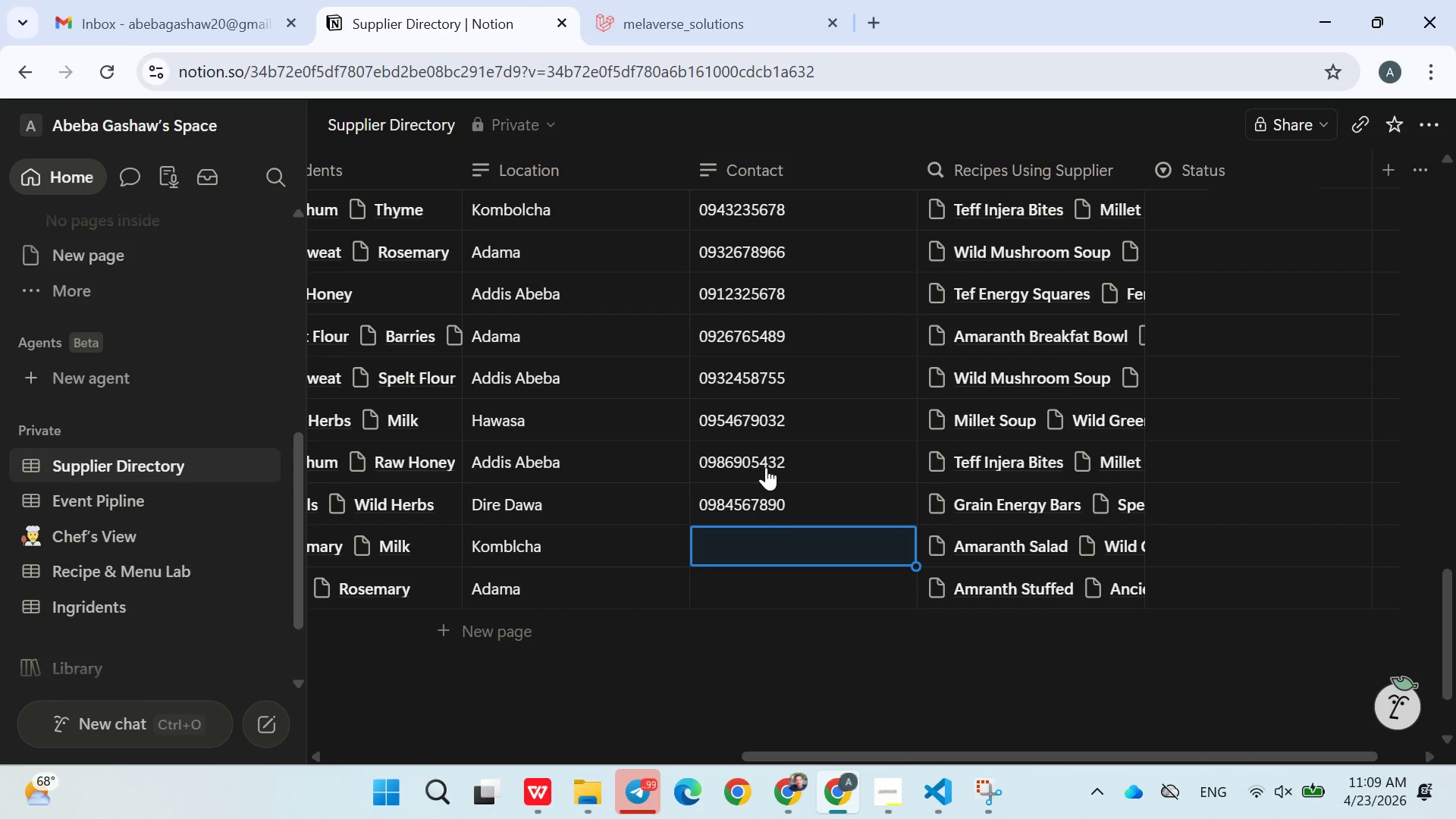 
type(09324590)
 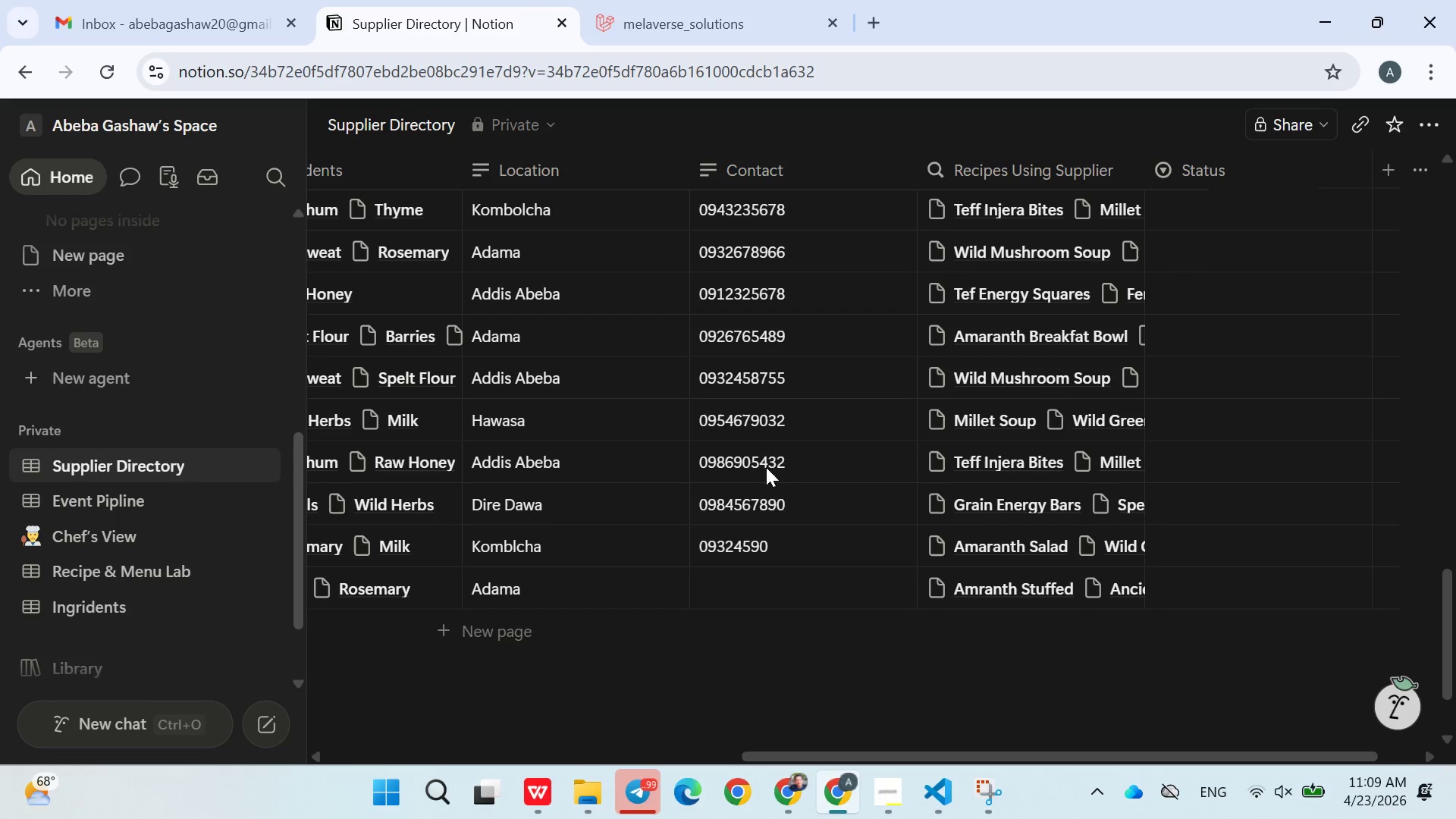 
key(Enter)
 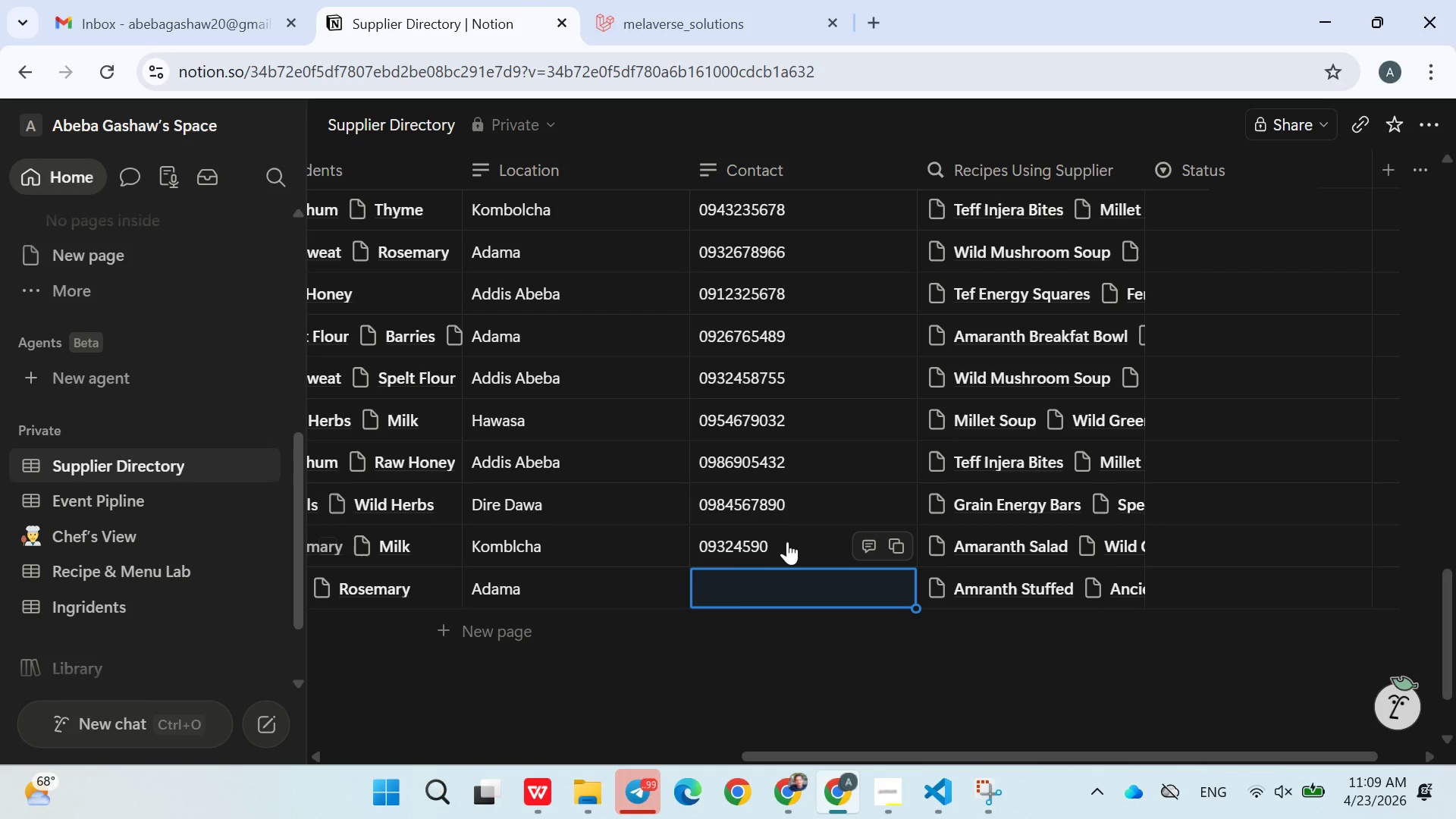 
double_click([789, 541])
 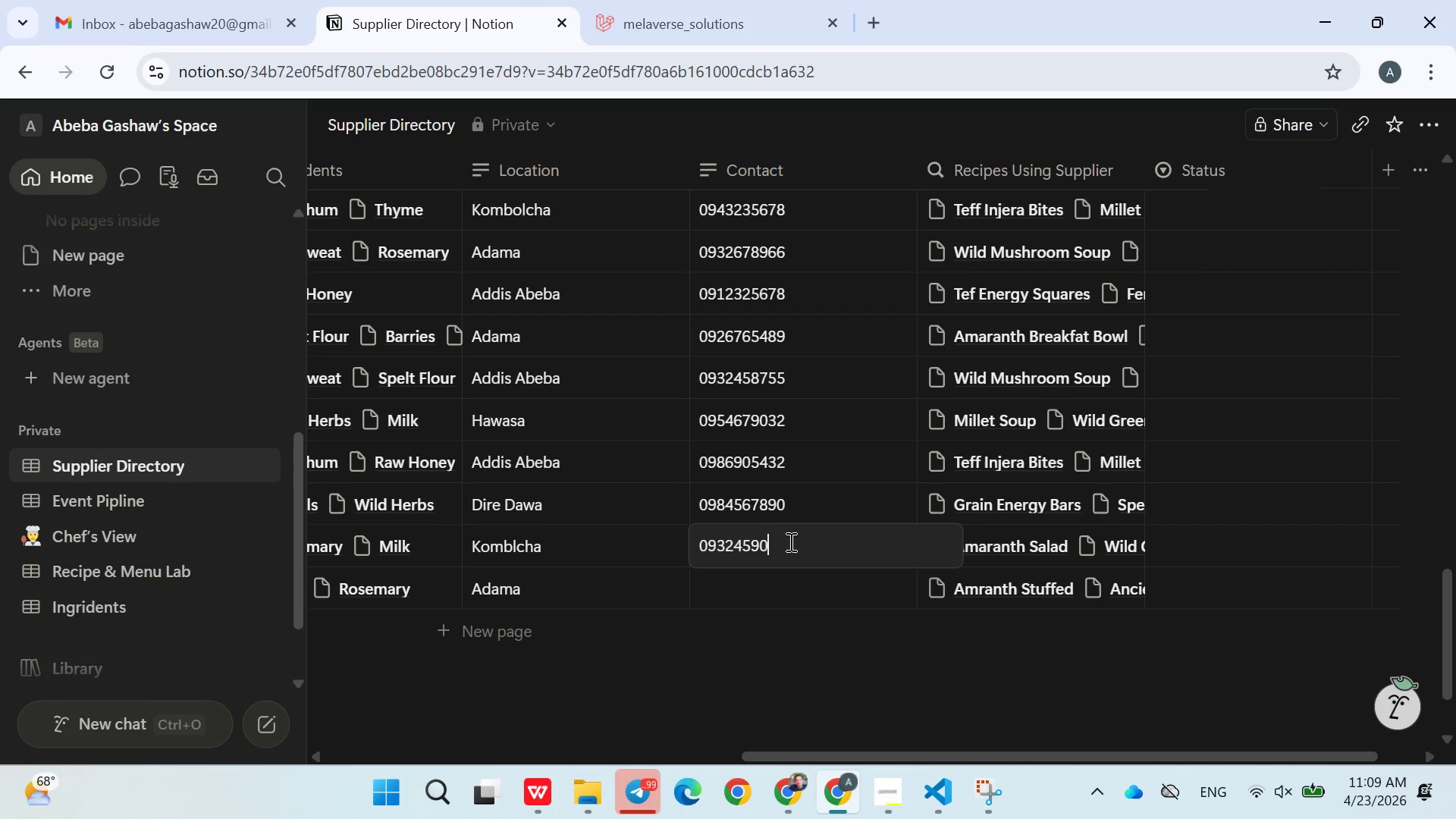 
type(22)
 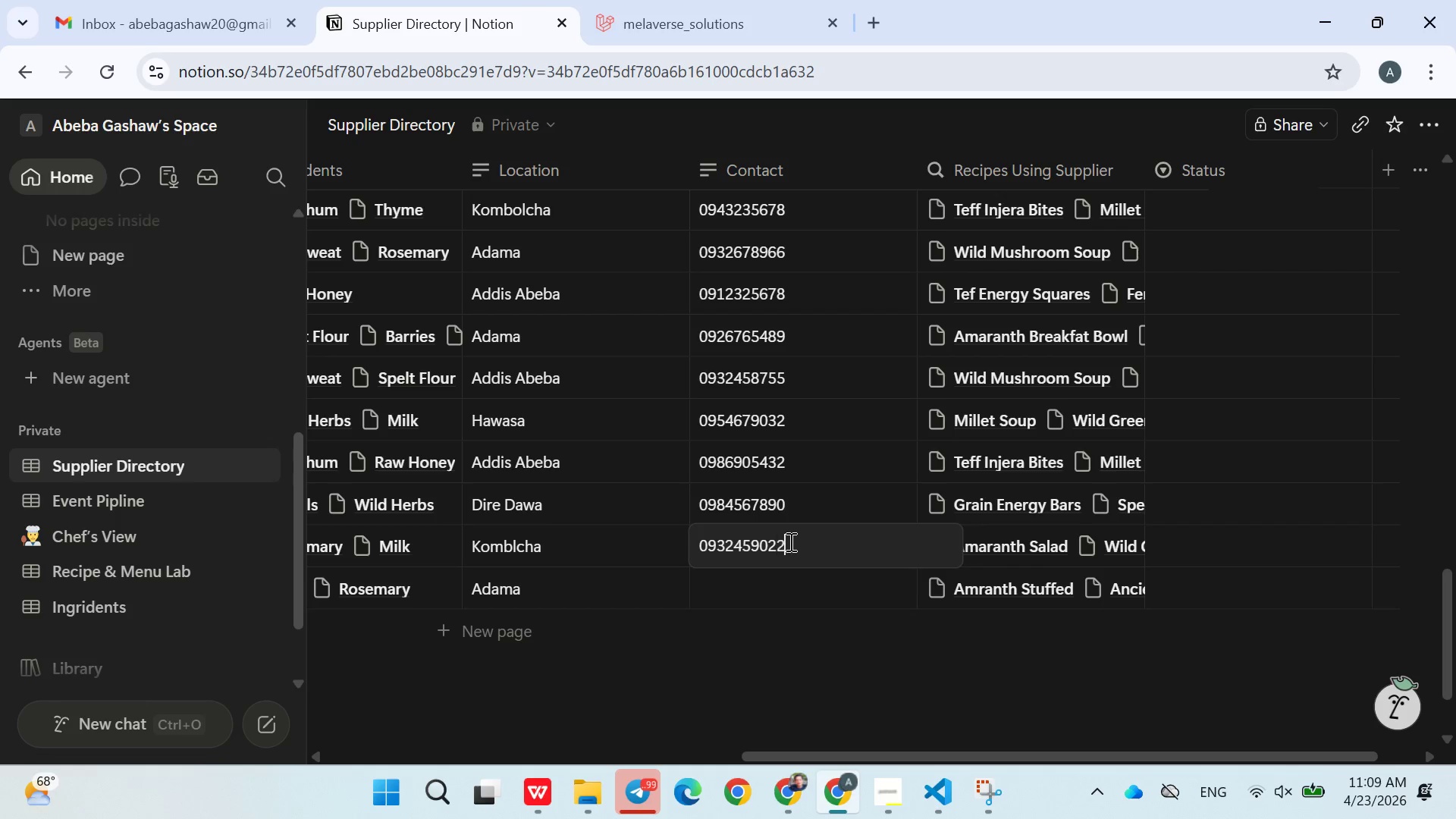 
key(Enter)
 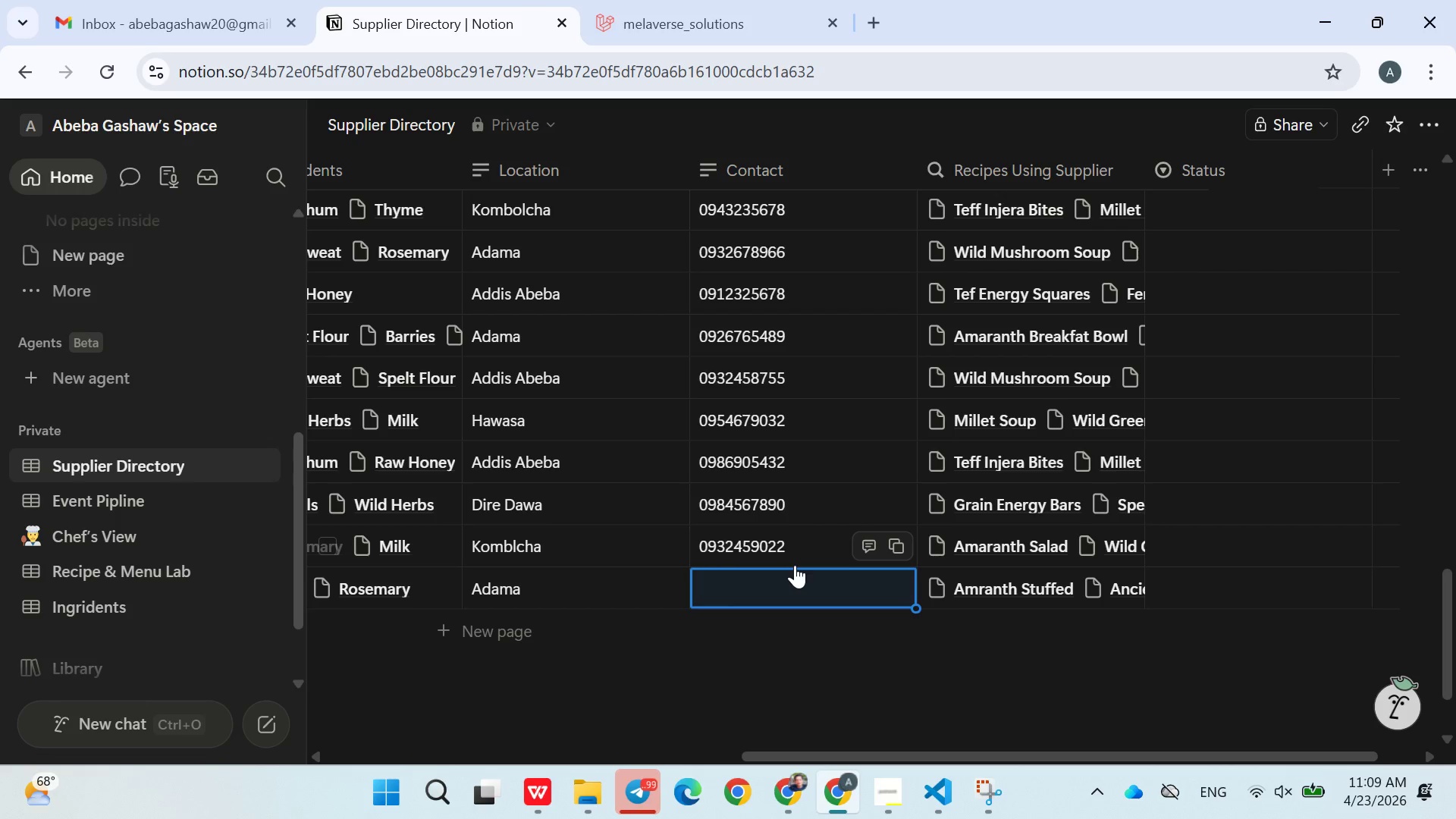 
type(0923457900)
 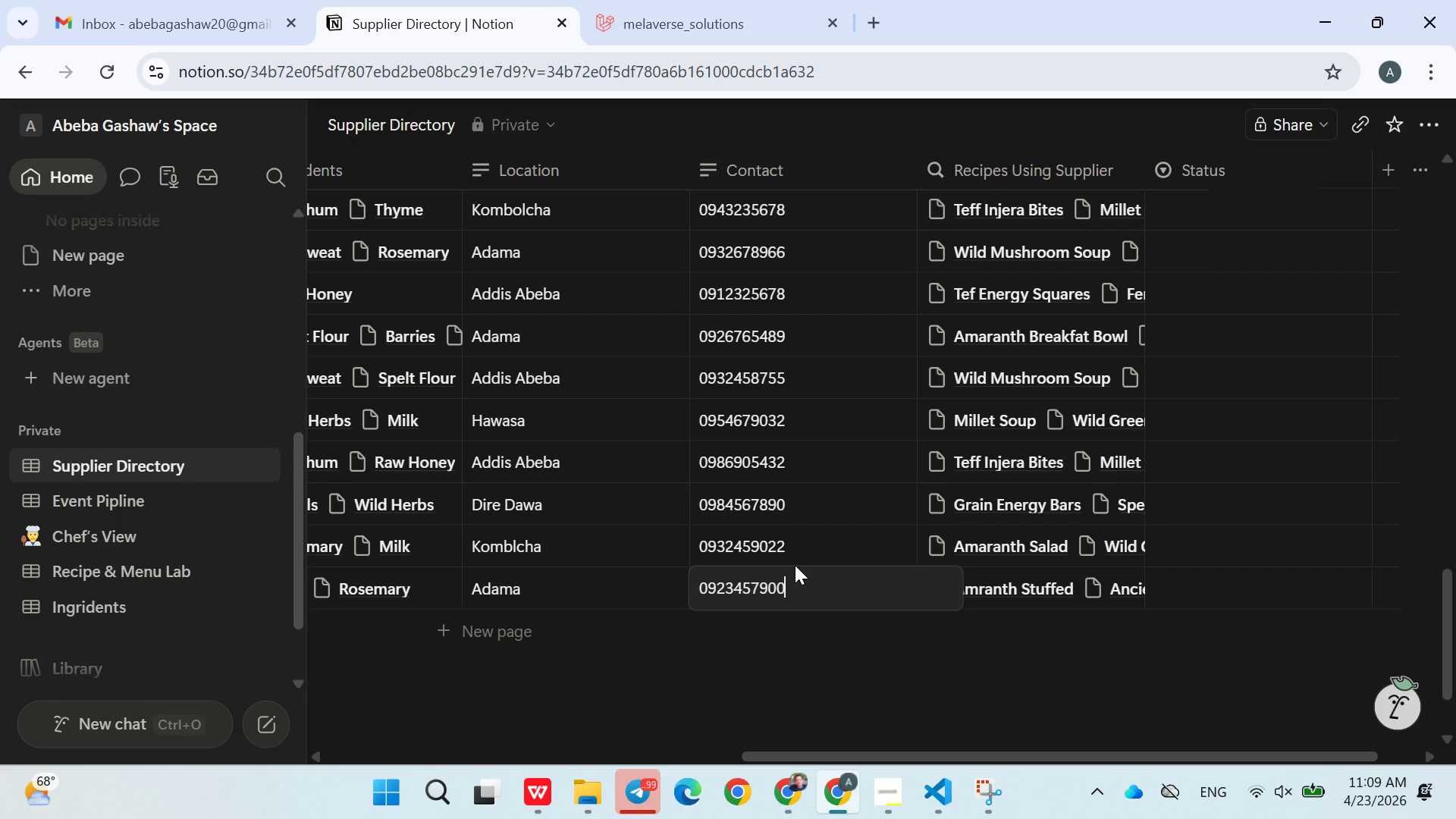 
key(Enter)
 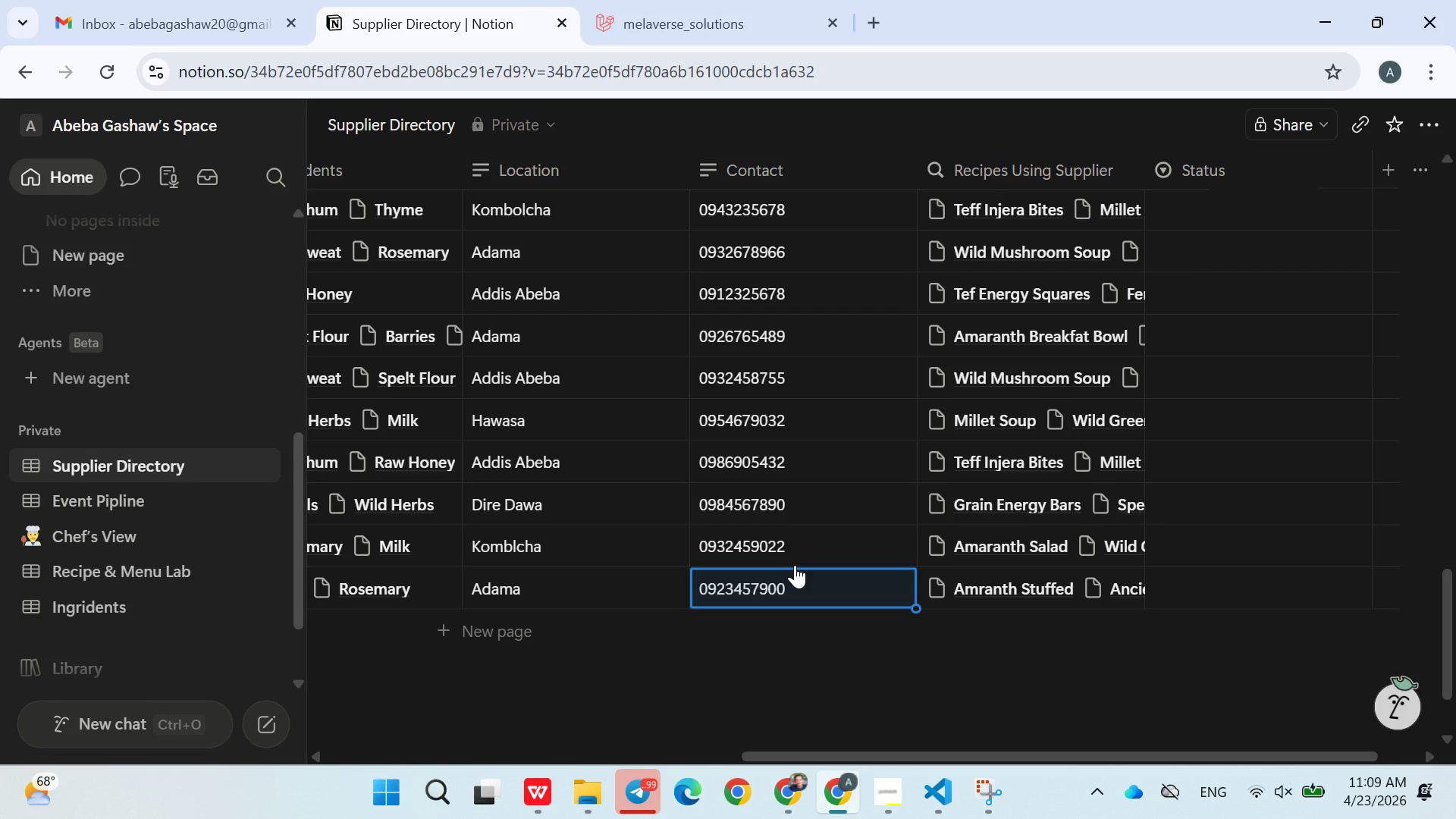 
left_click([847, 650])
 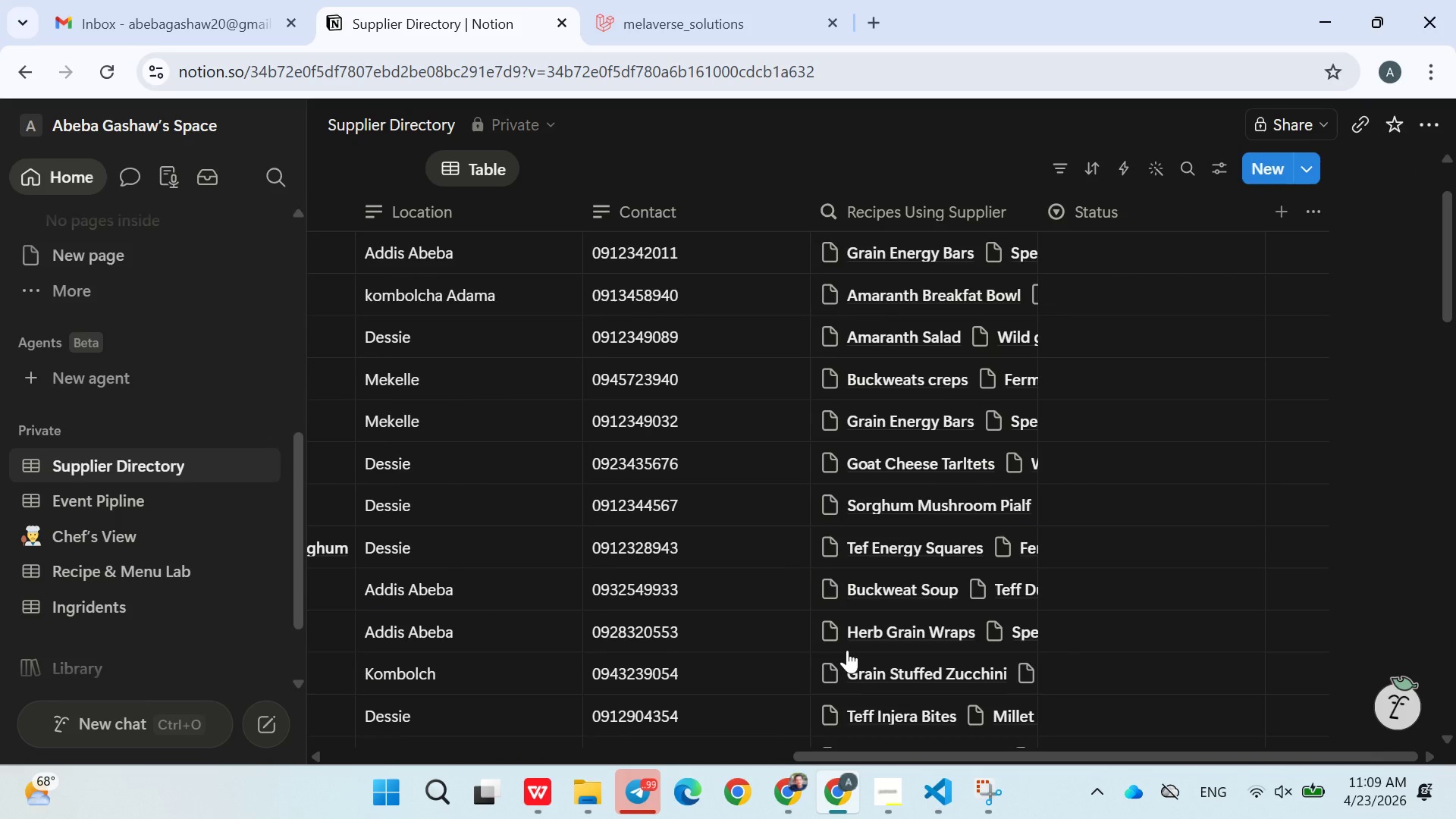 
wait(5.62)
 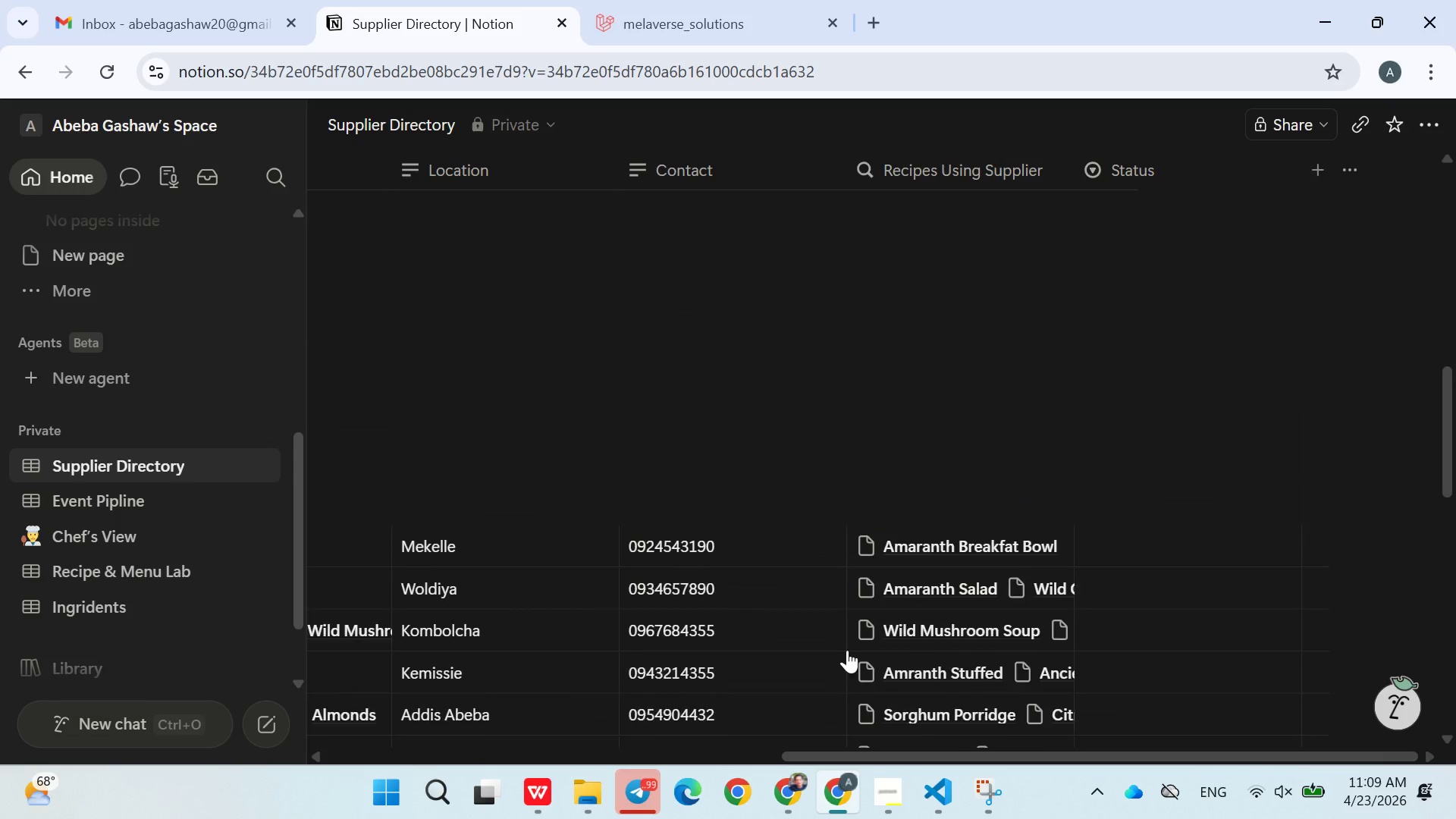 
left_click([1083, 256])
 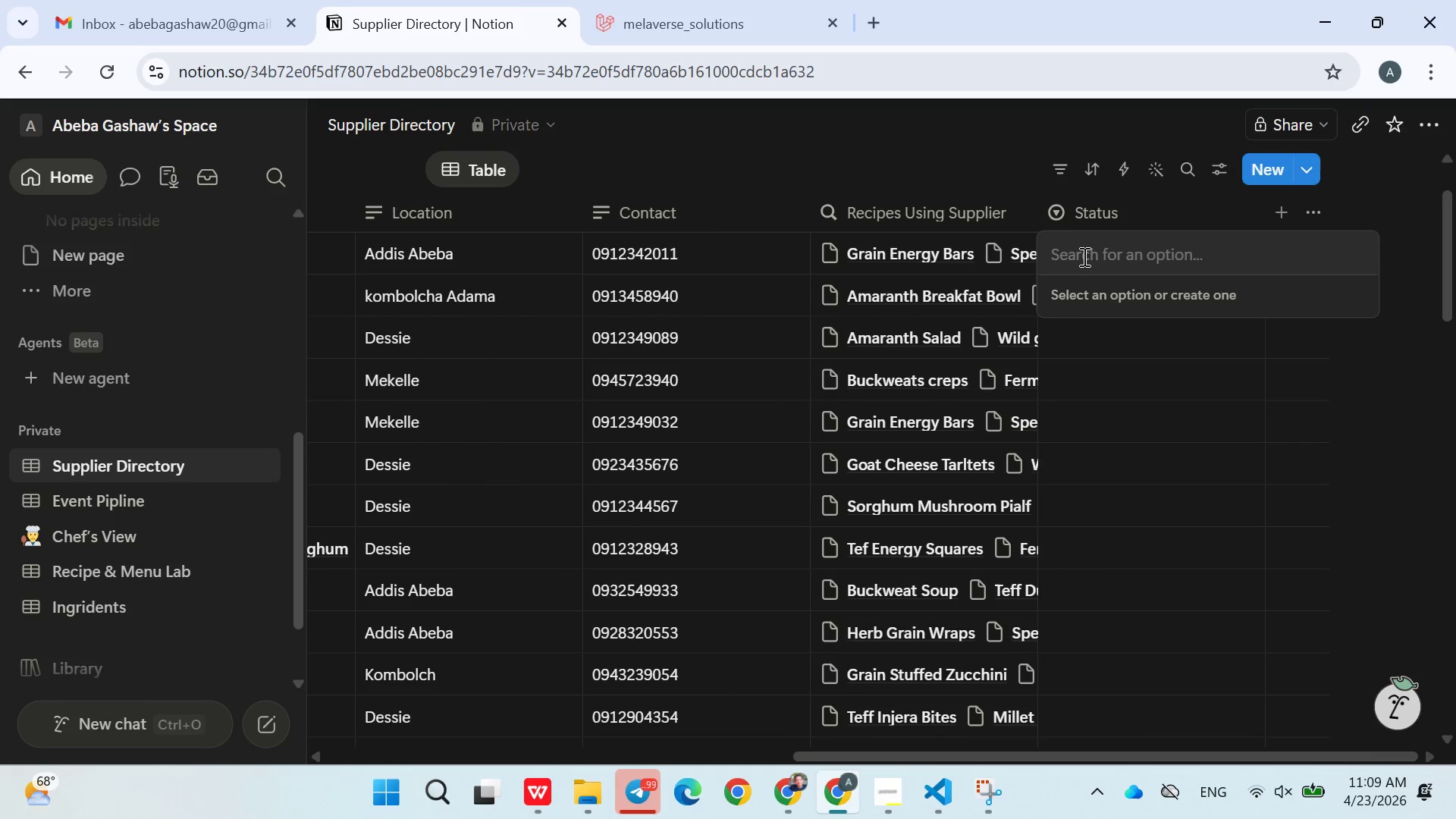 
type(Active)
 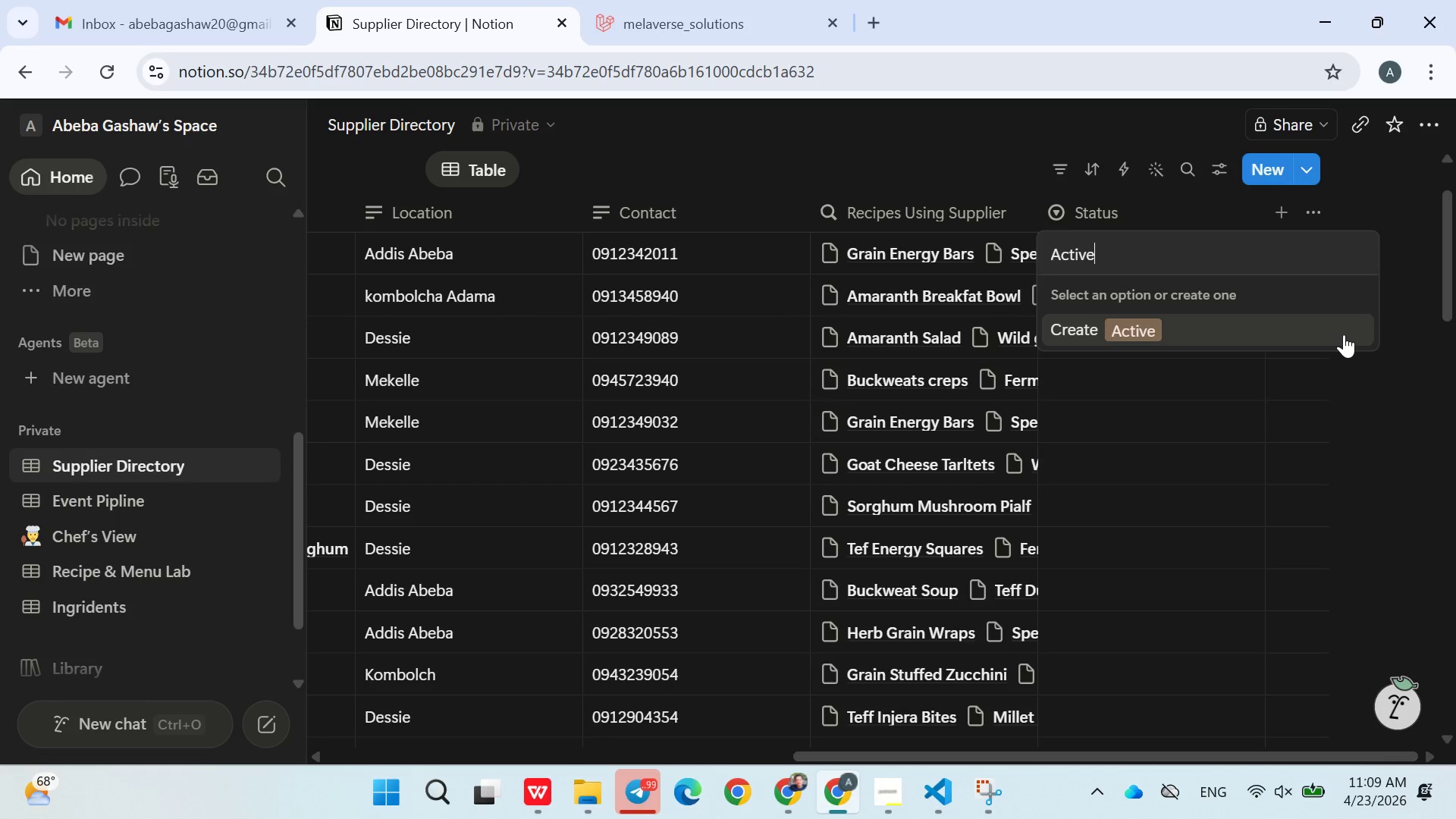 
left_click([1222, 337])
 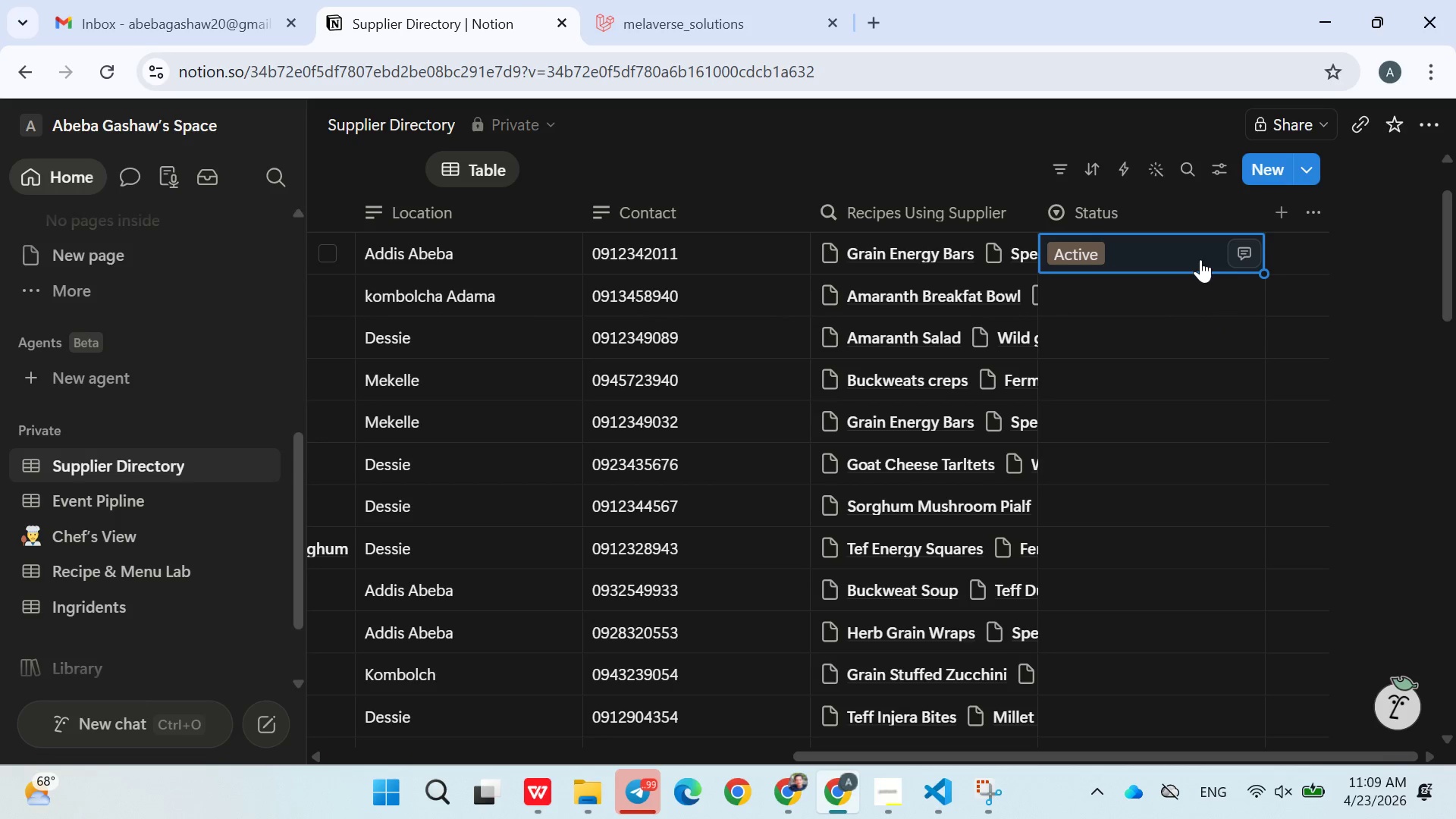 
left_click([1186, 246])
 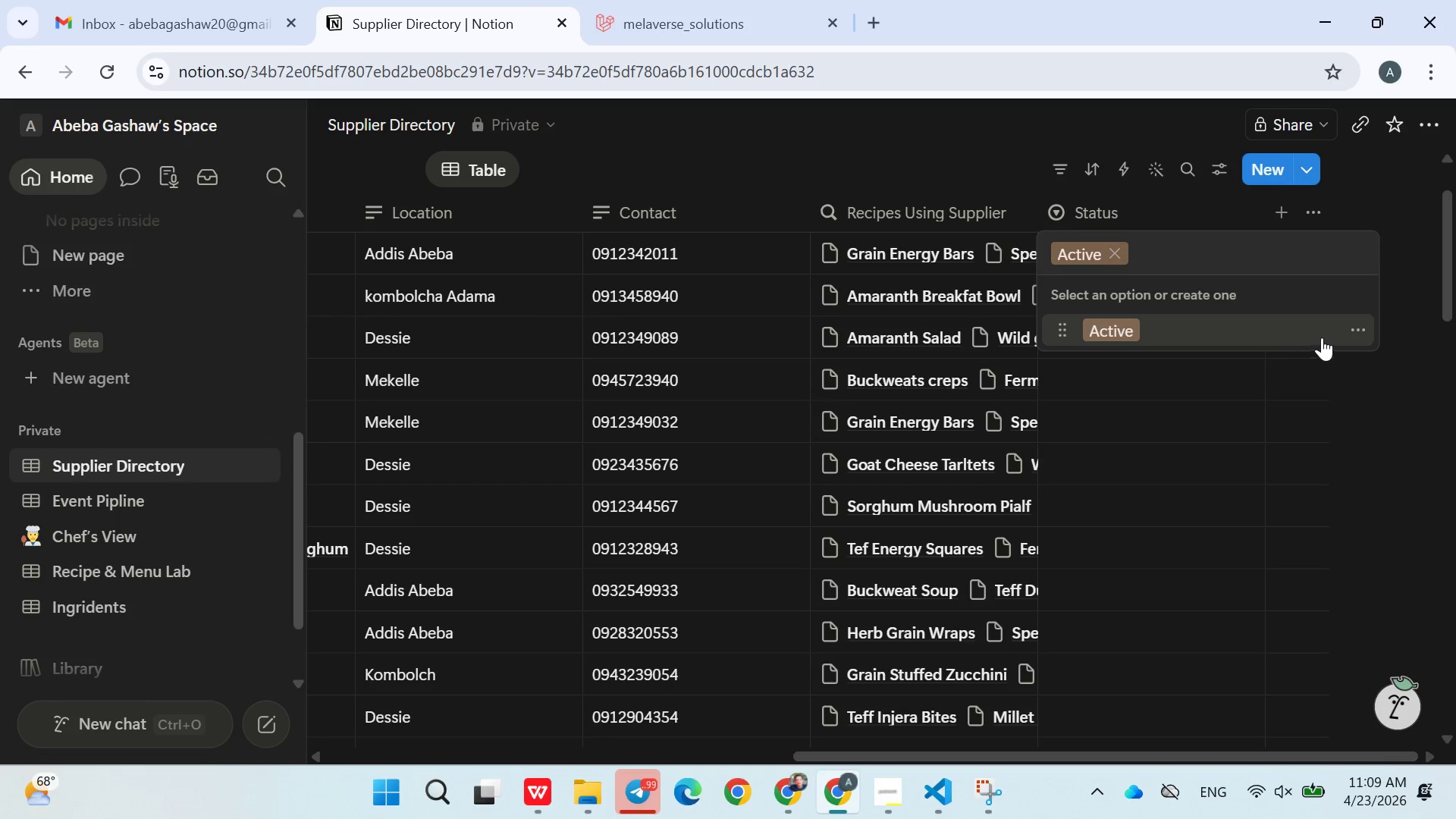 
left_click([1351, 333])
 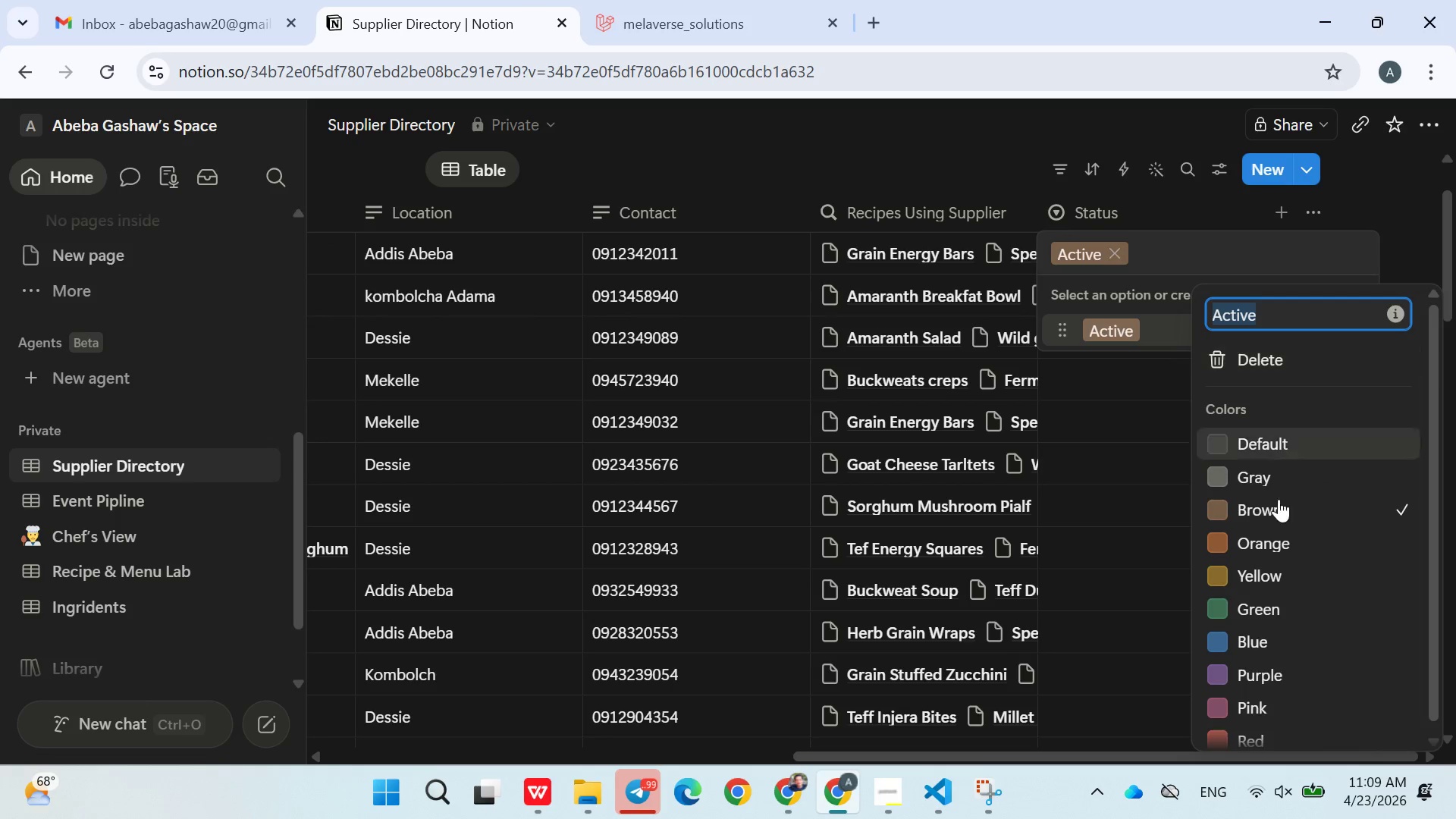 
left_click([1265, 599])
 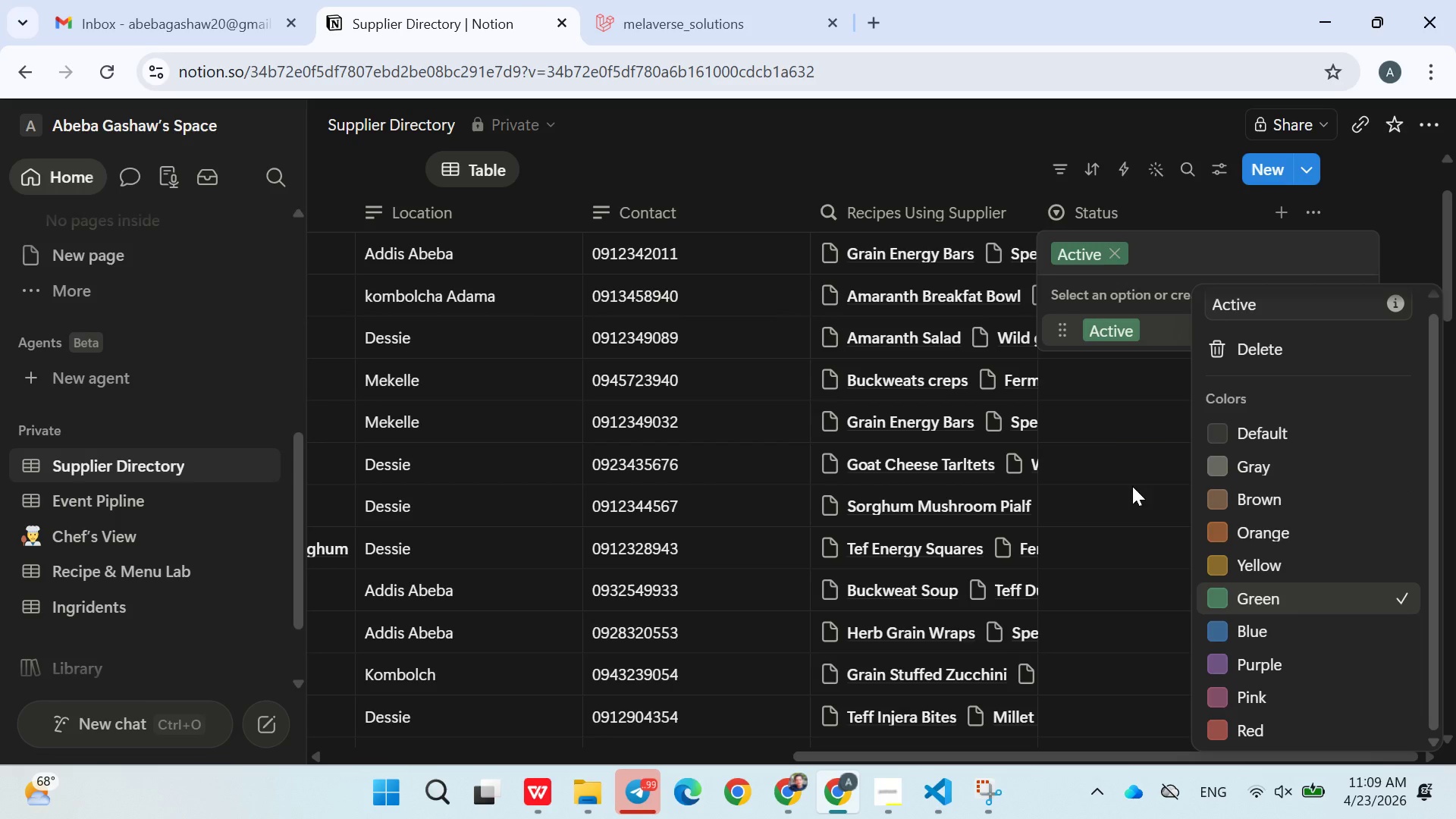 
left_click([1125, 446])
 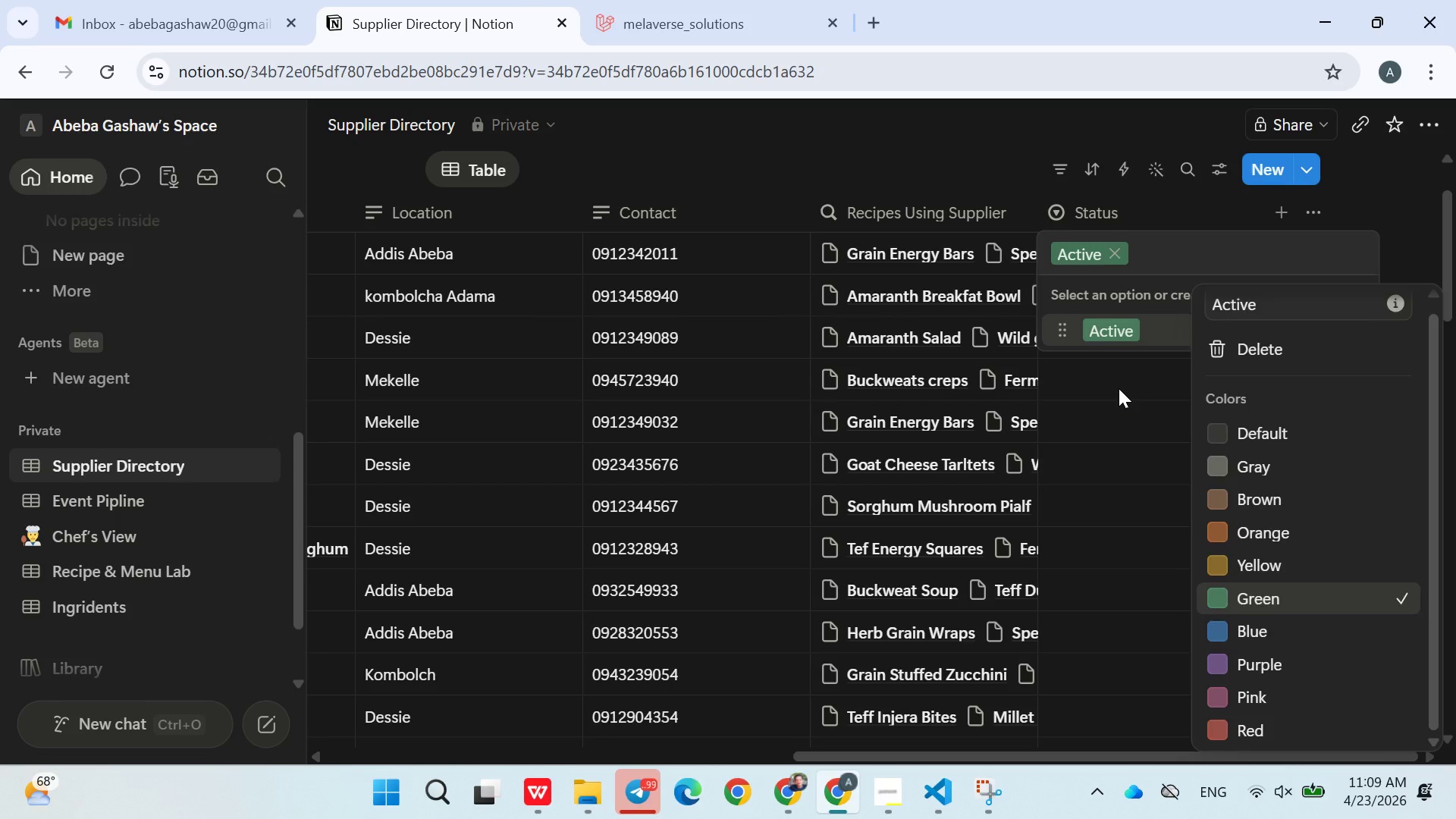 
left_click([1125, 446])
 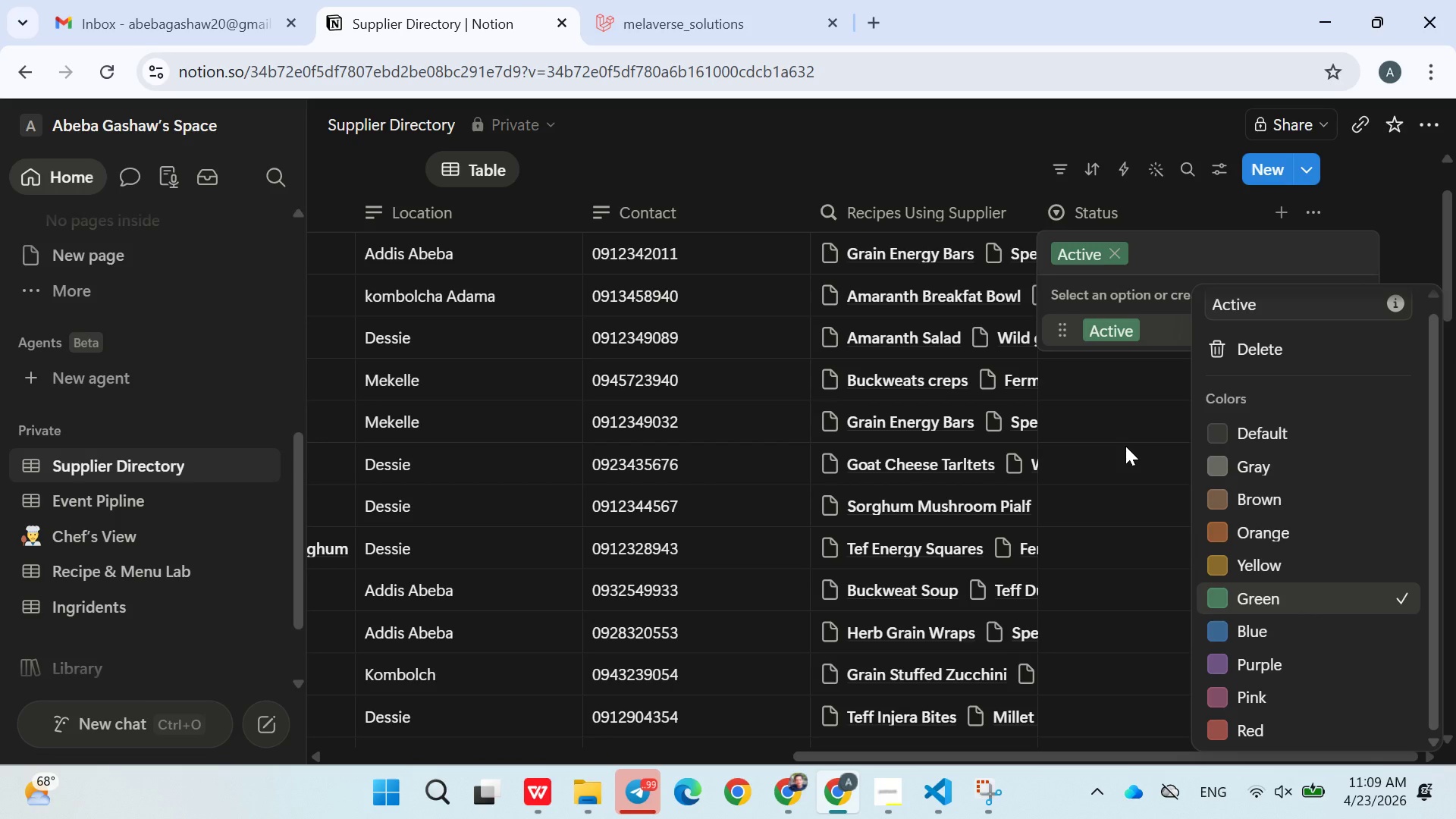 
left_click_drag(start_coordinate=[1125, 446], to_coordinate=[1118, 381])
 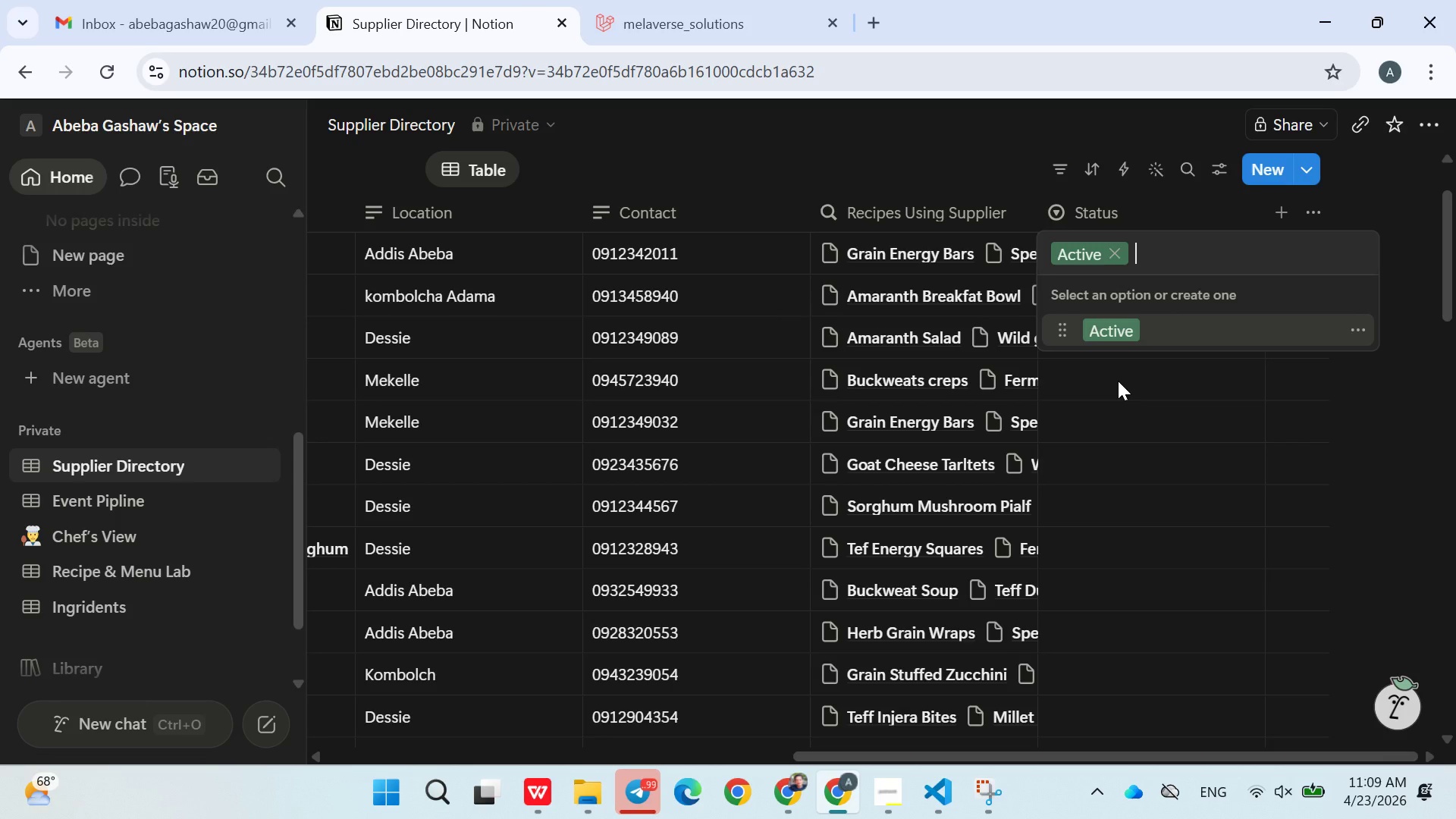 
left_click([1118, 381])
 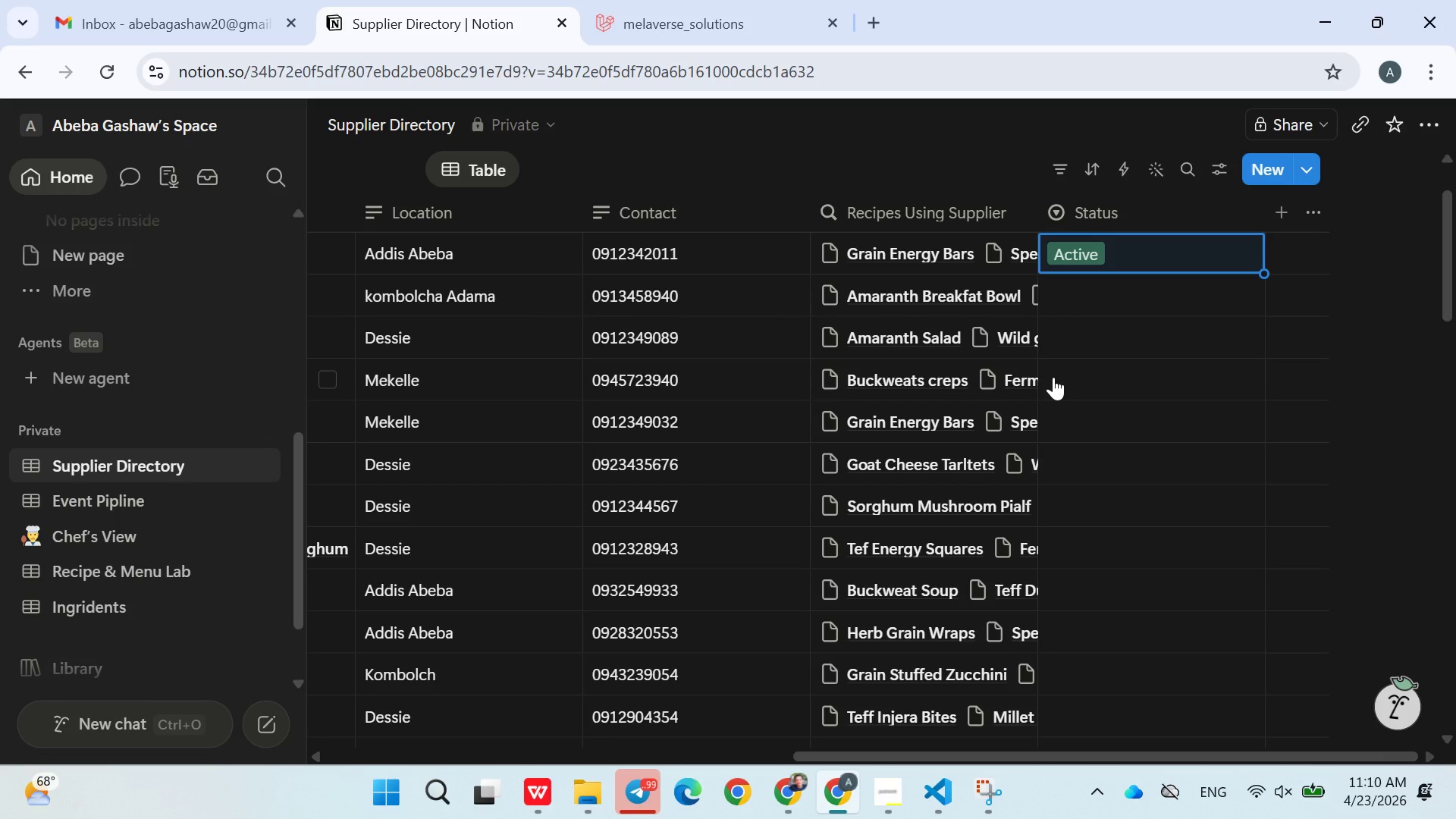 
wait(40.89)
 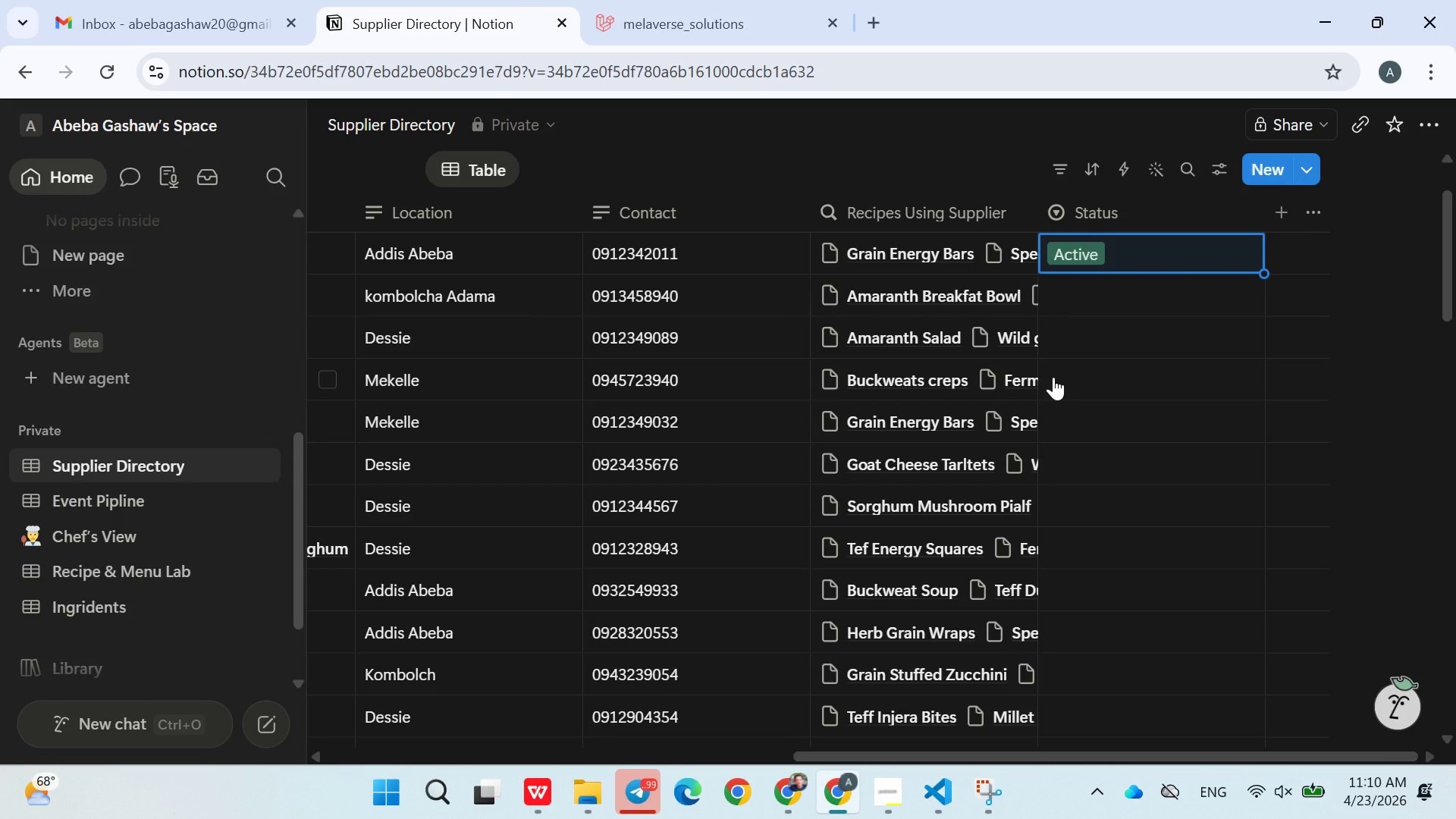 
left_click([792, 160])
 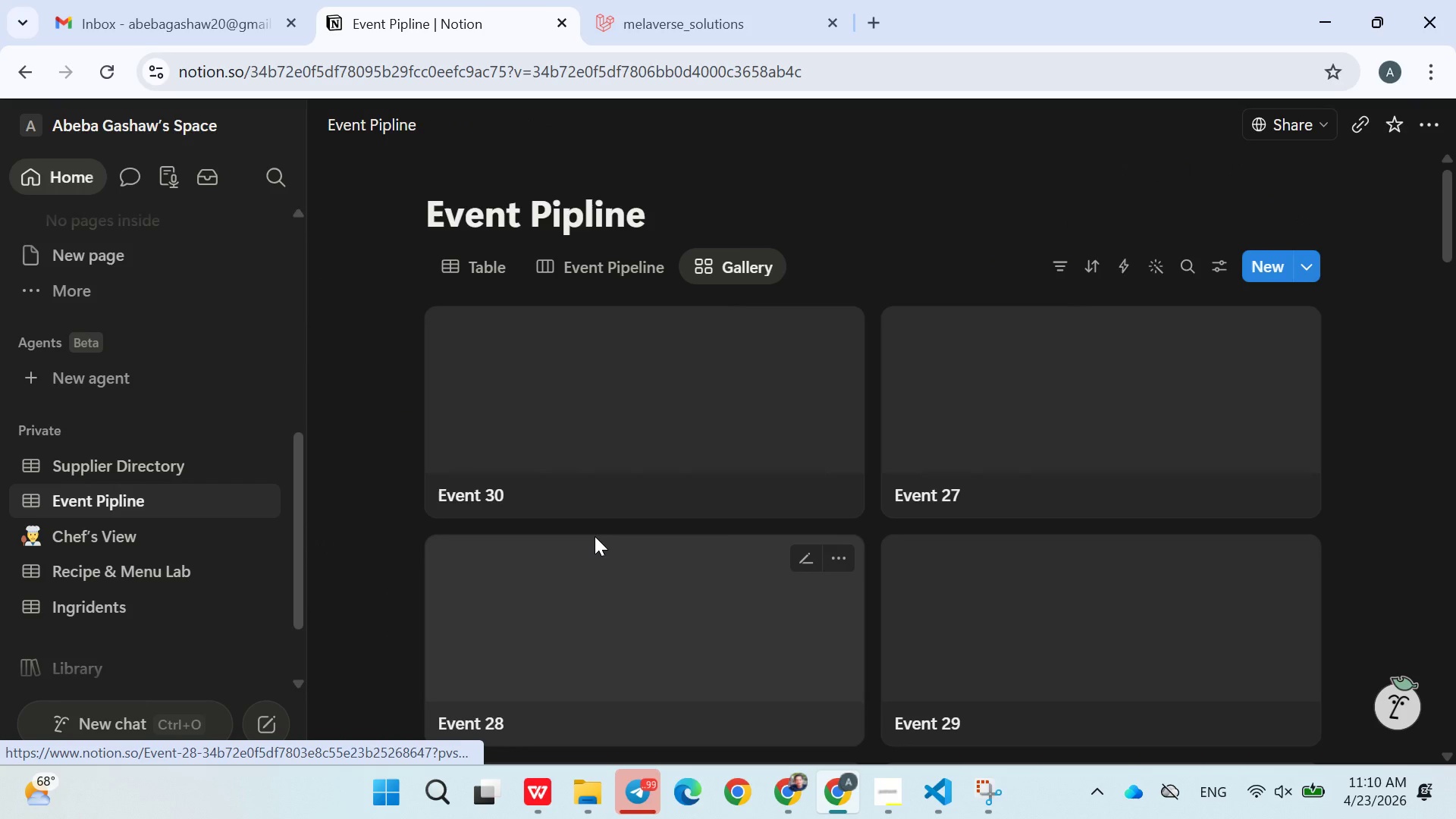 
wait(5.23)
 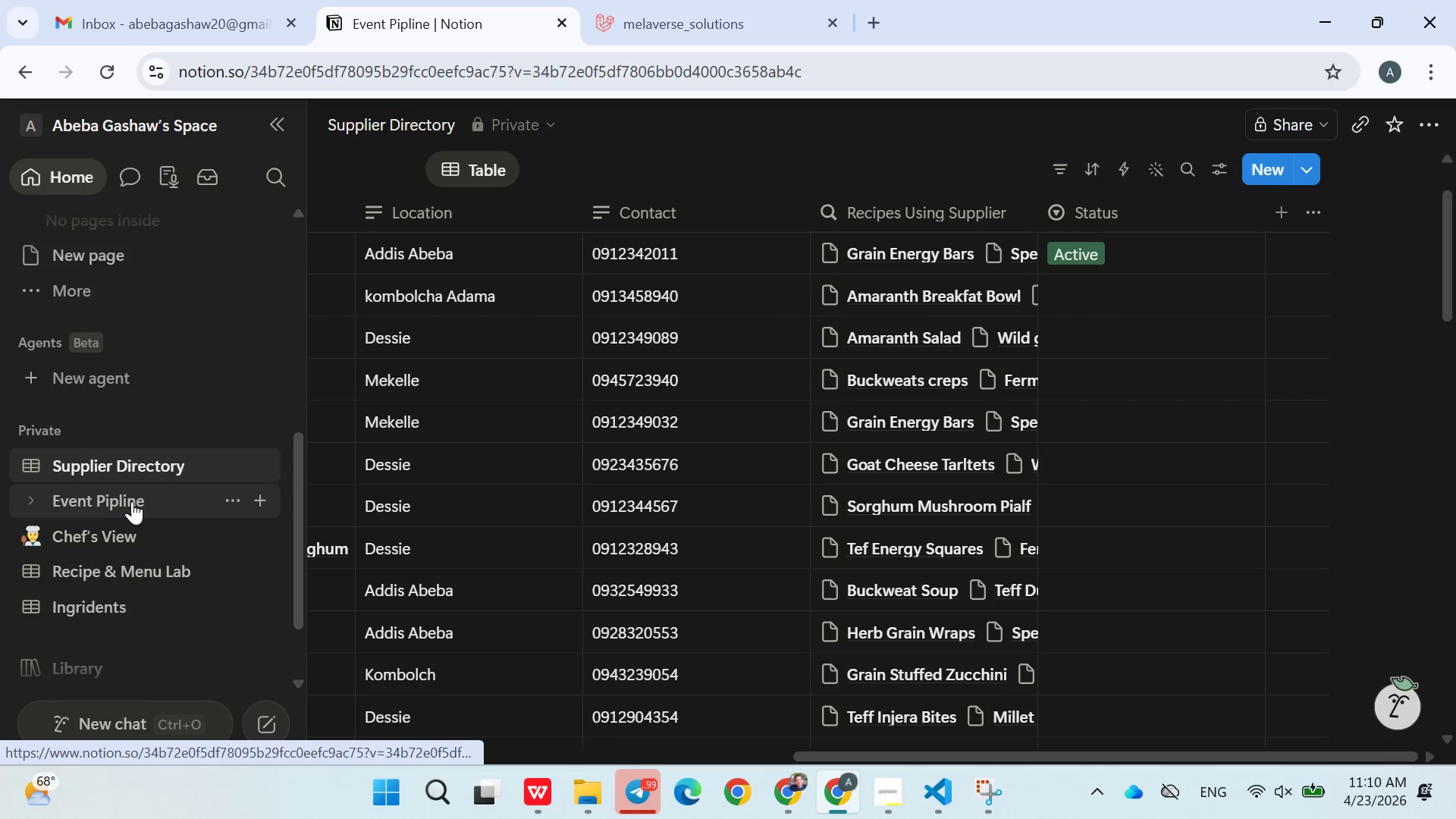 
left_click([472, 256])
 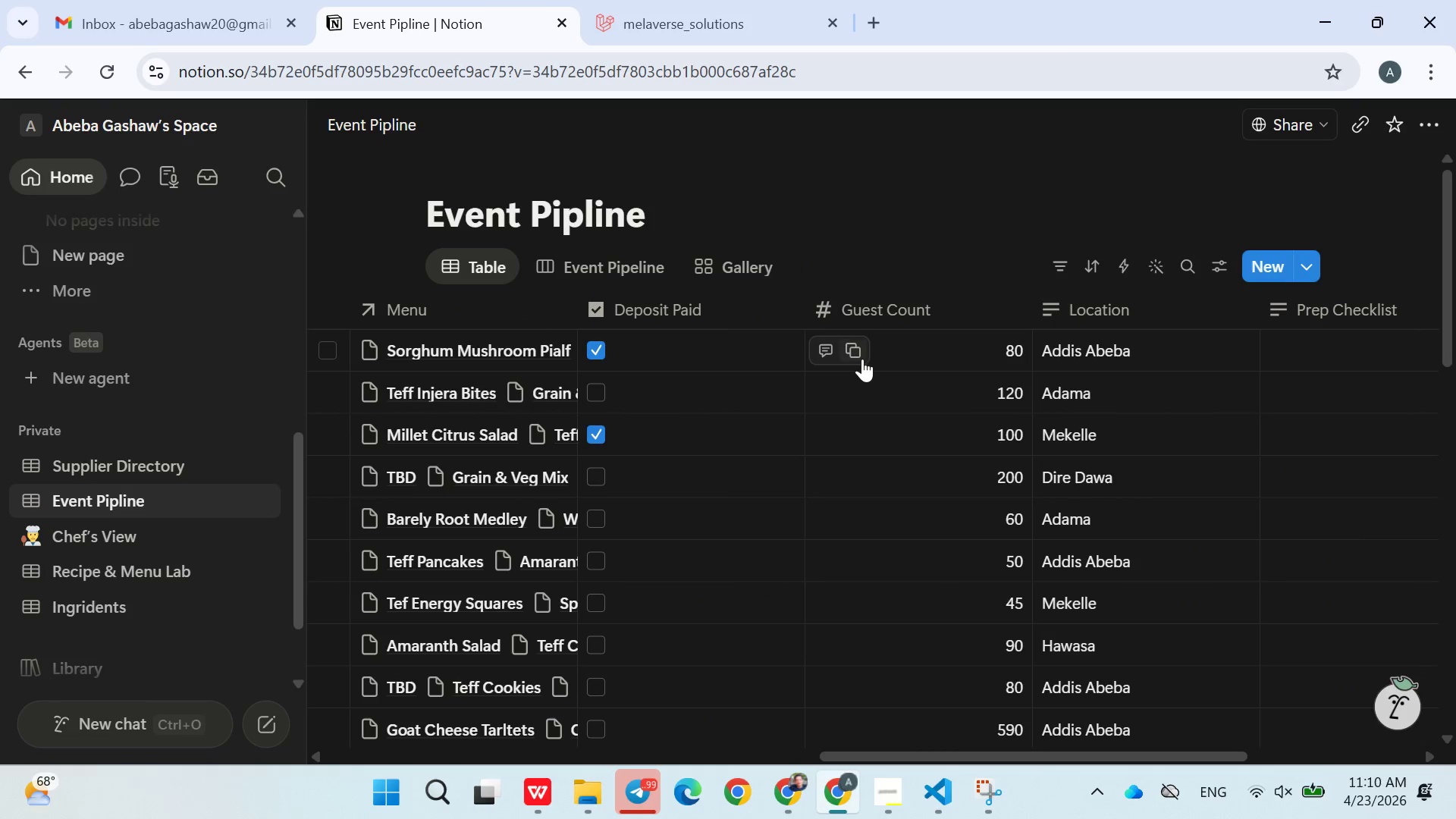 
wait(16.78)
 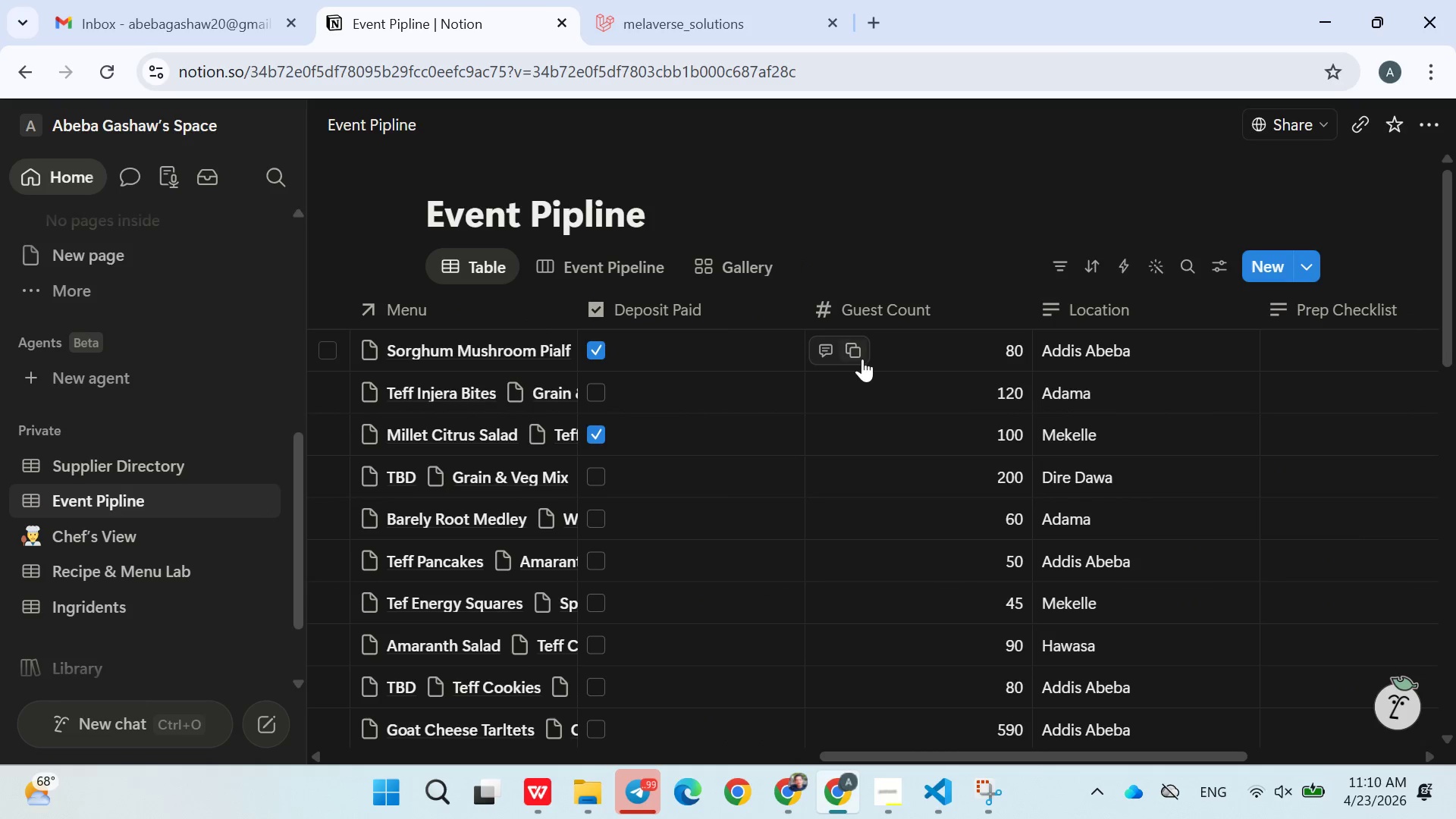 
left_click([98, 566])
 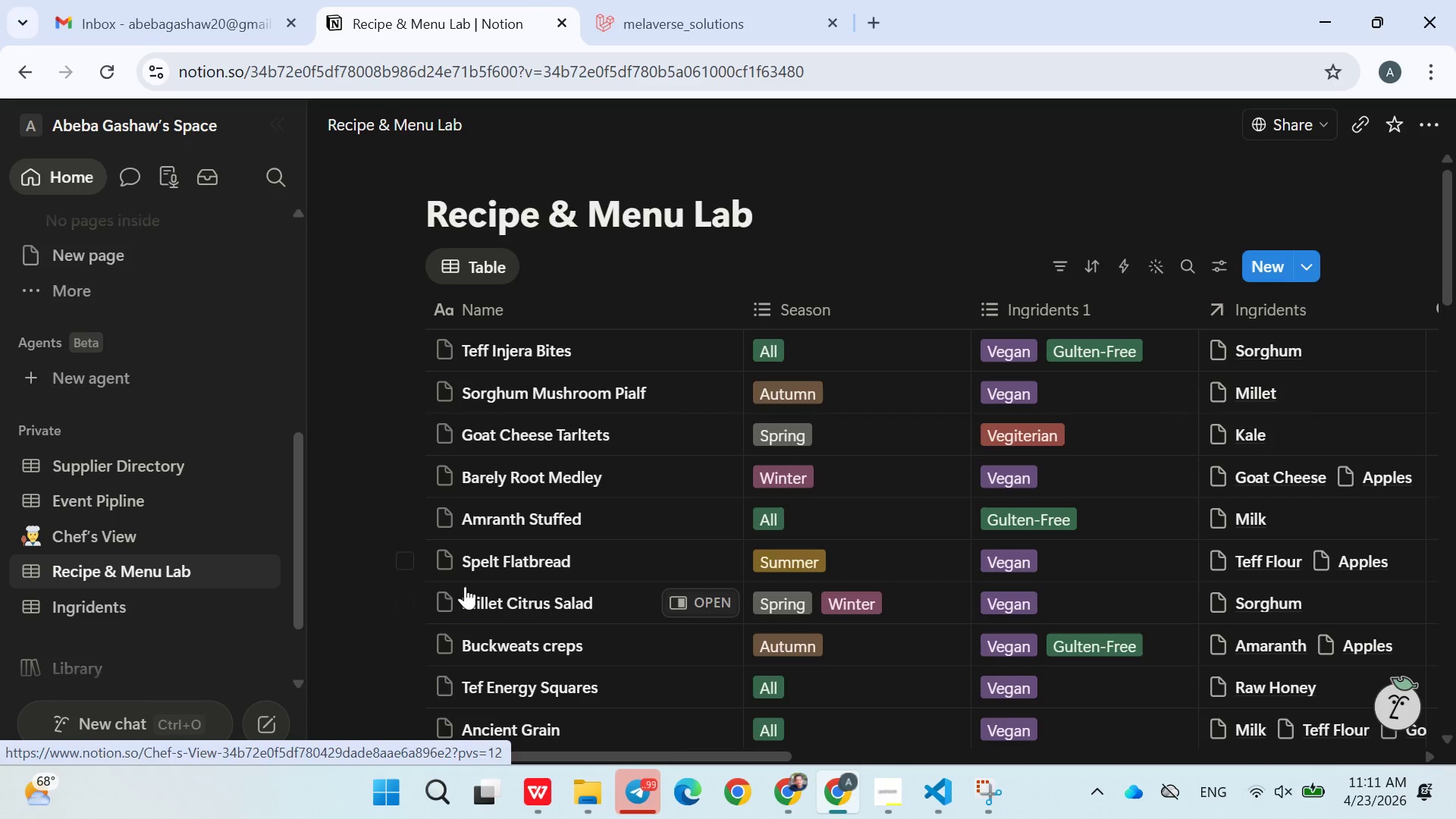 
mouse_move([844, 639])
 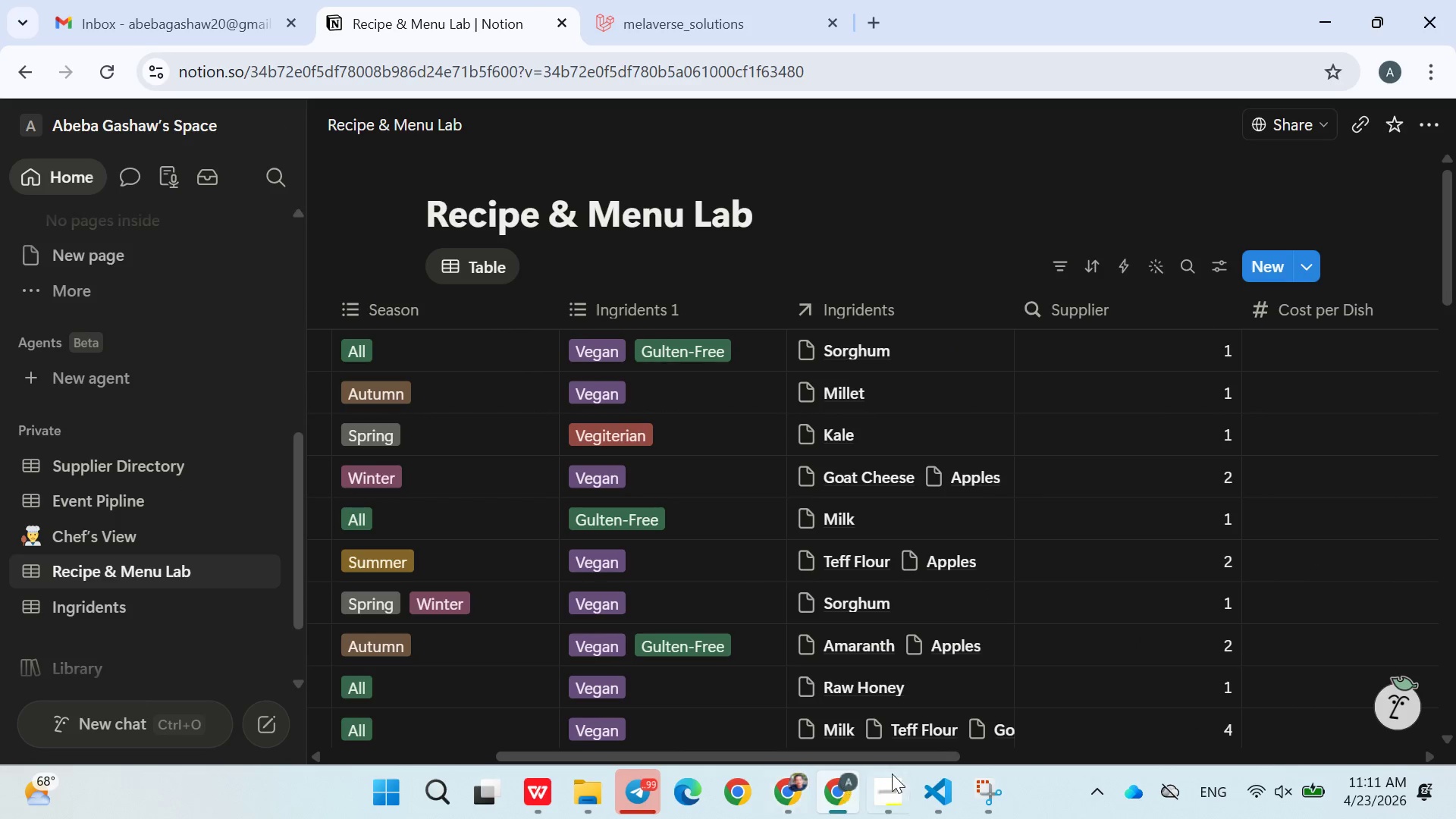 
left_click([892, 774])